 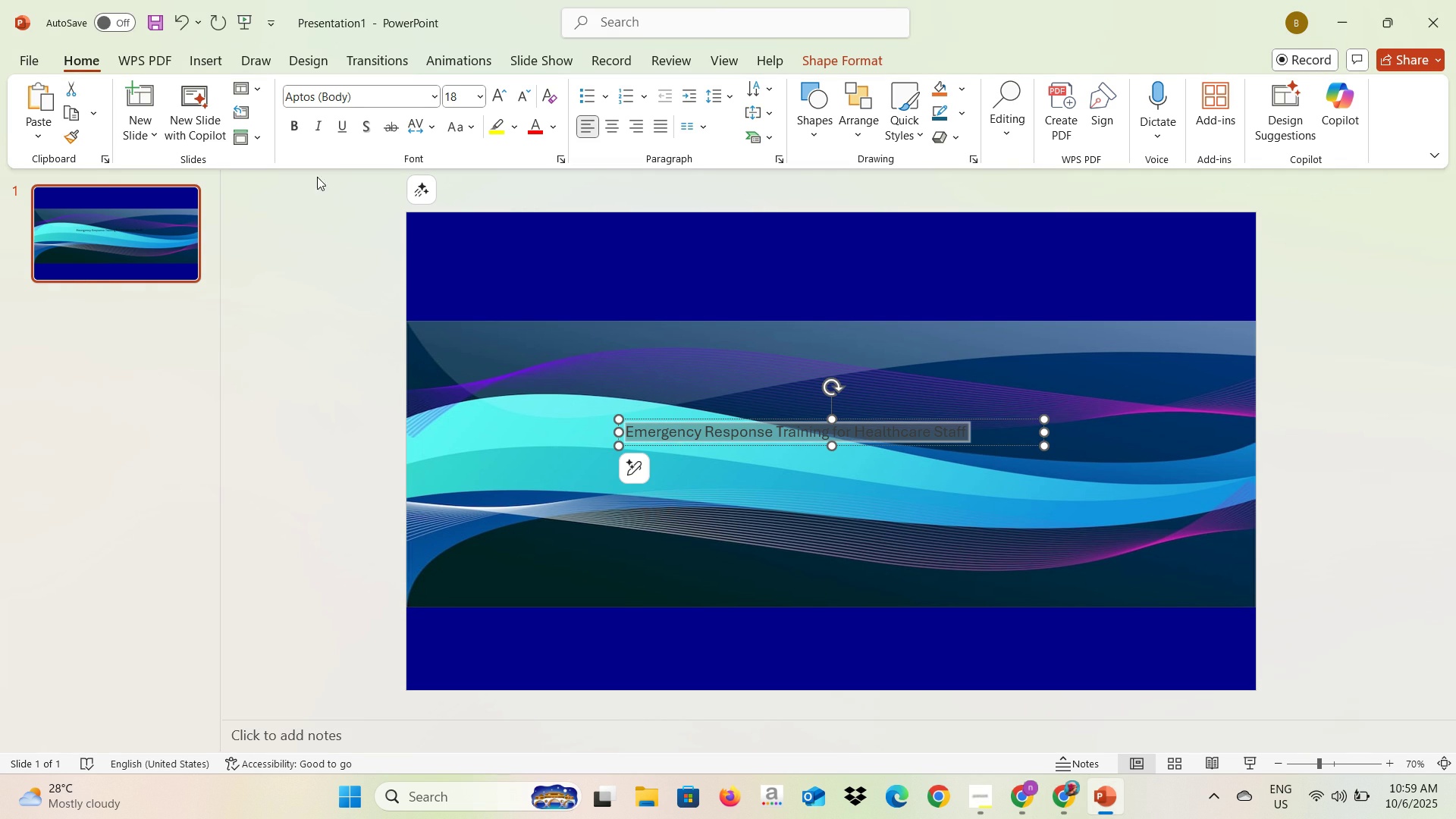 
left_click([431, 93])
 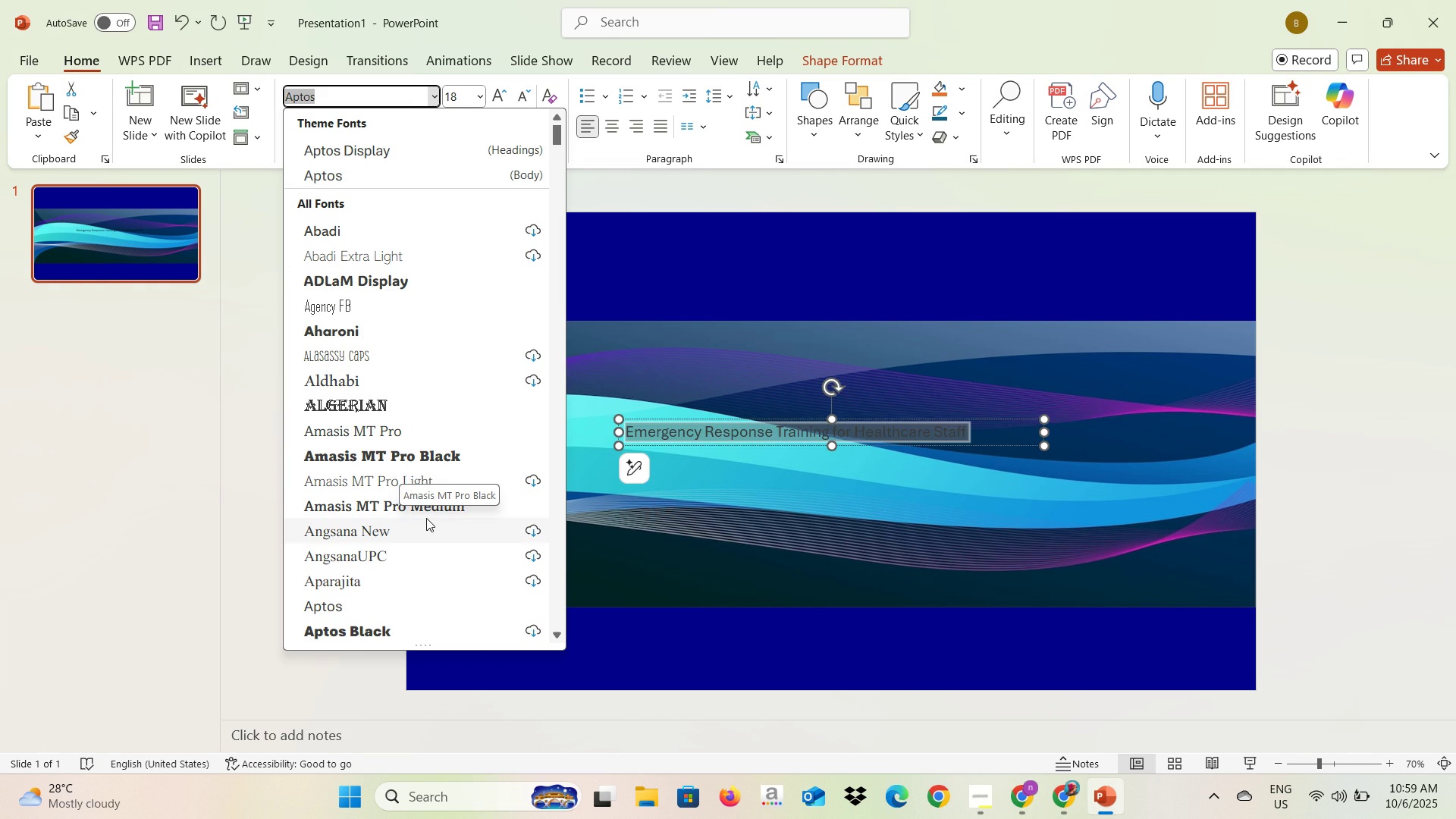 
wait(5.7)
 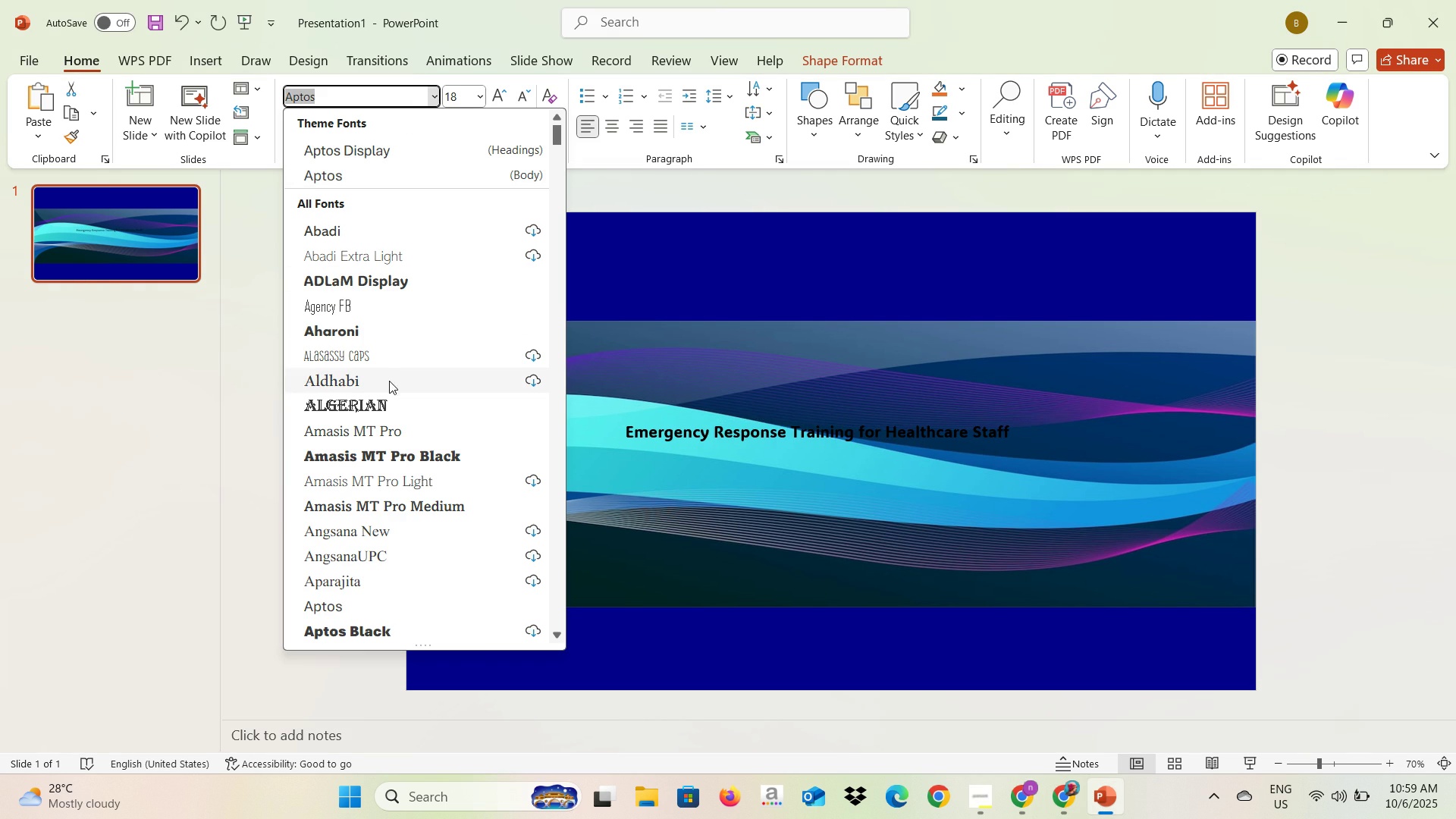 
left_click([425, 511])
 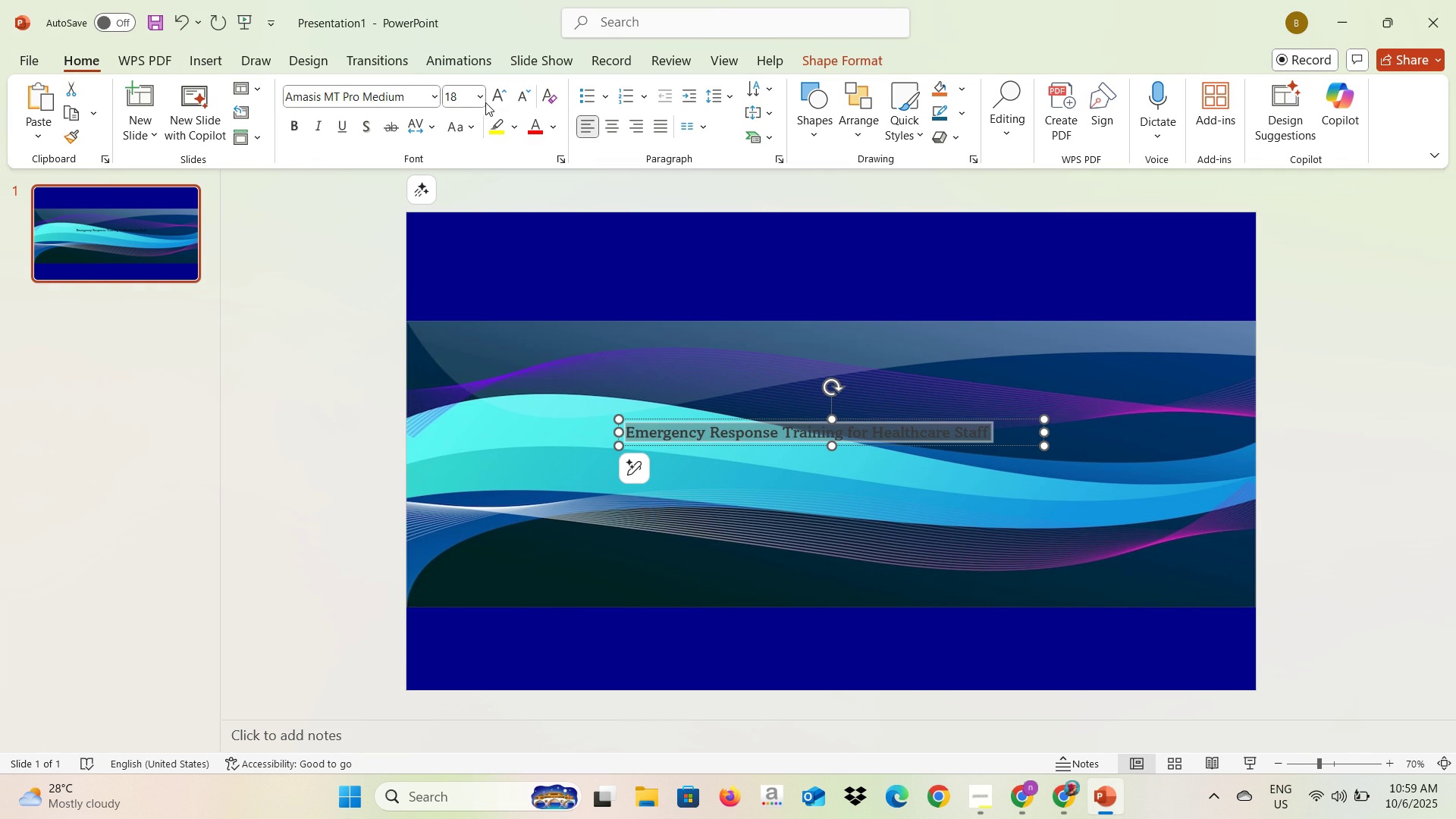 
left_click([482, 100])
 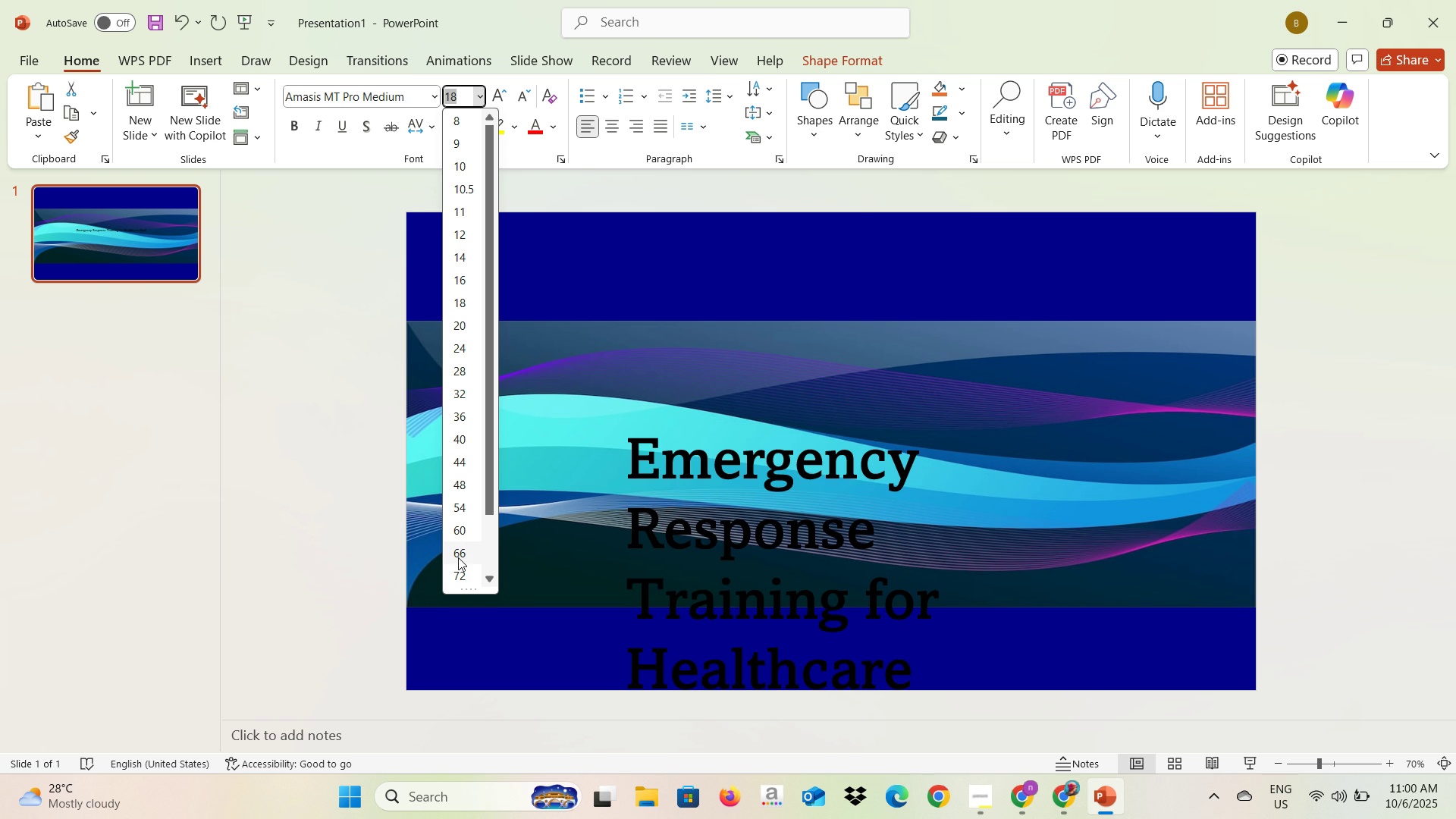 
left_click([458, 557])
 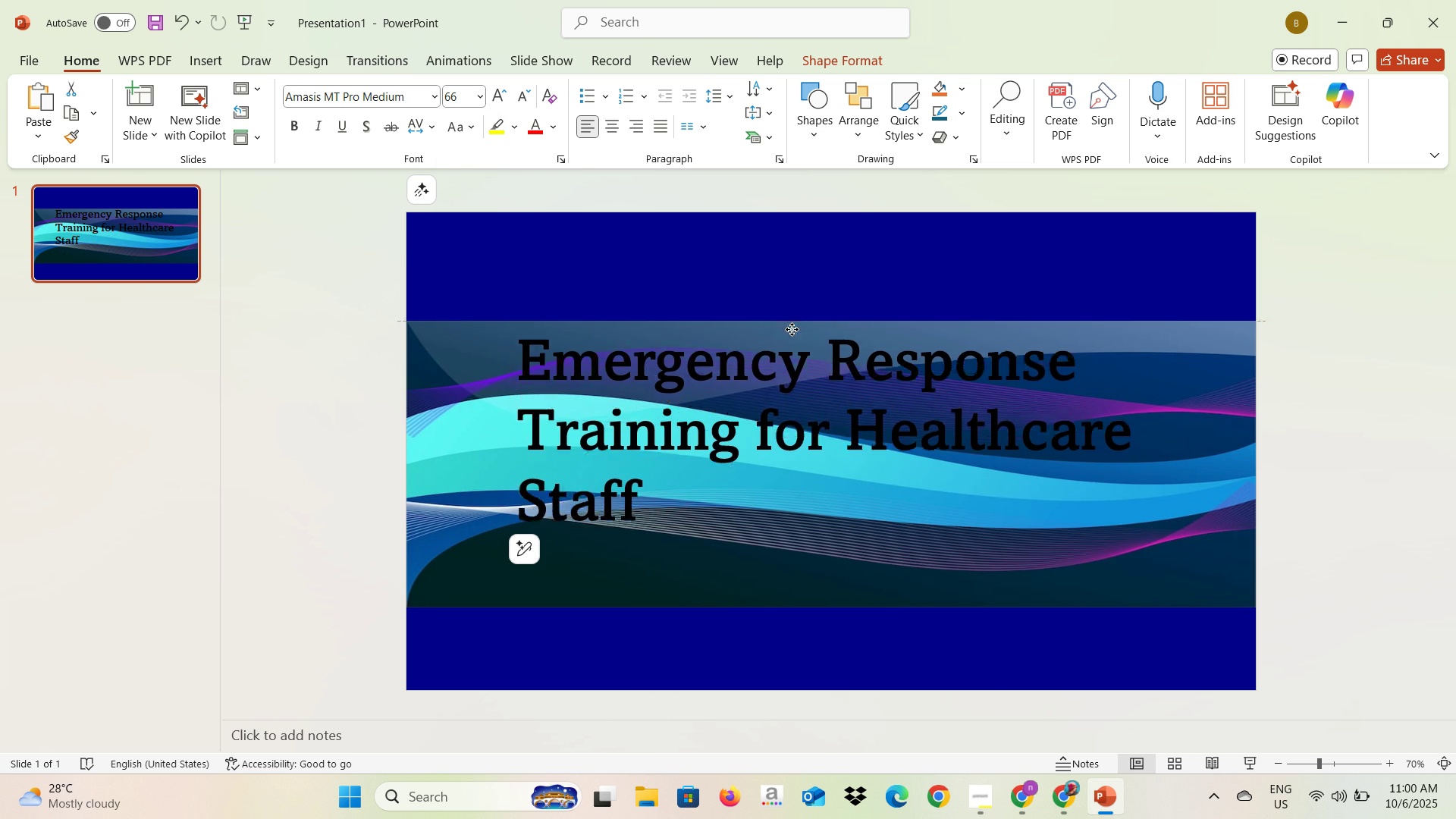 
wait(11.3)
 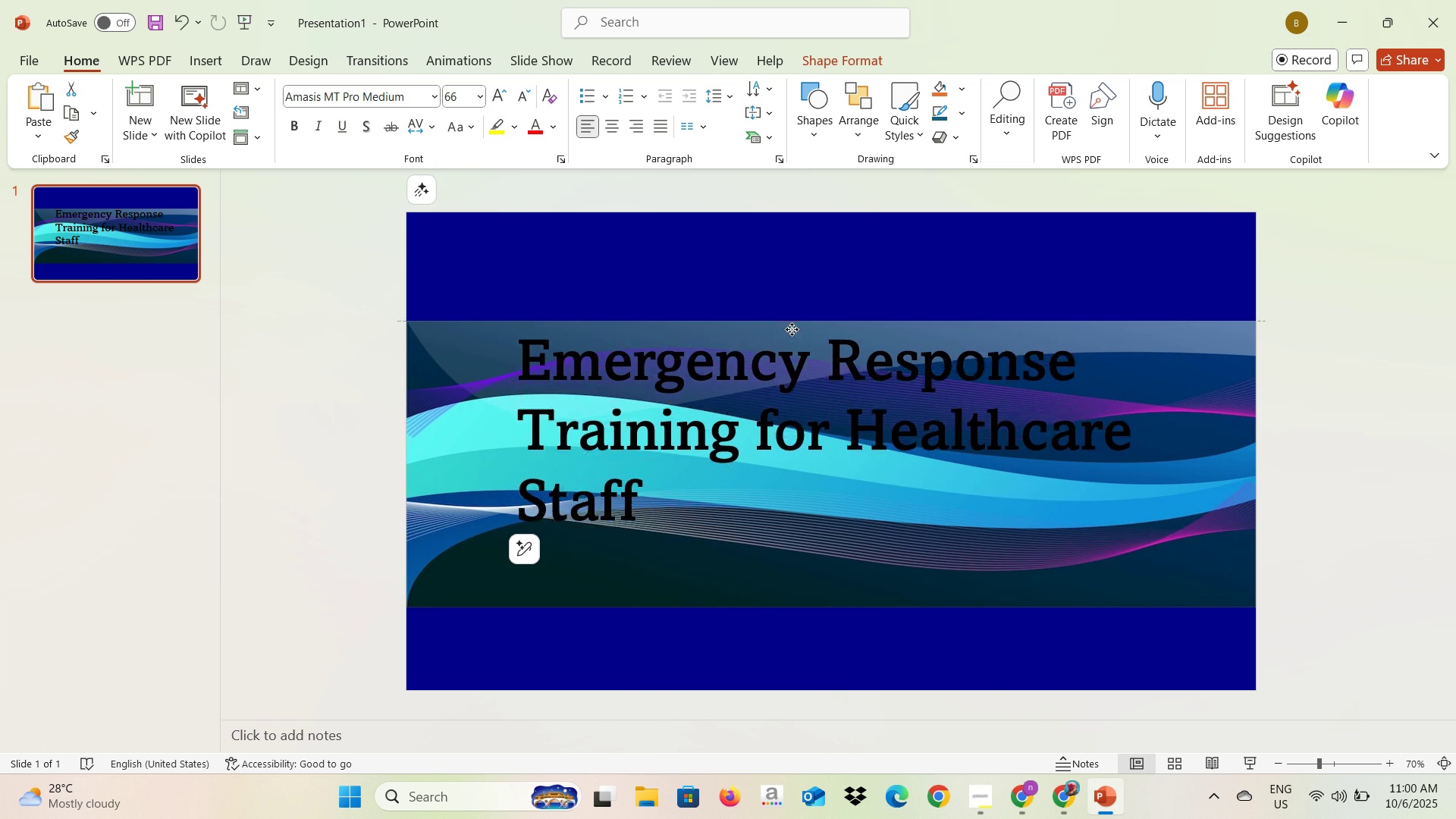 
left_click([777, 432])
 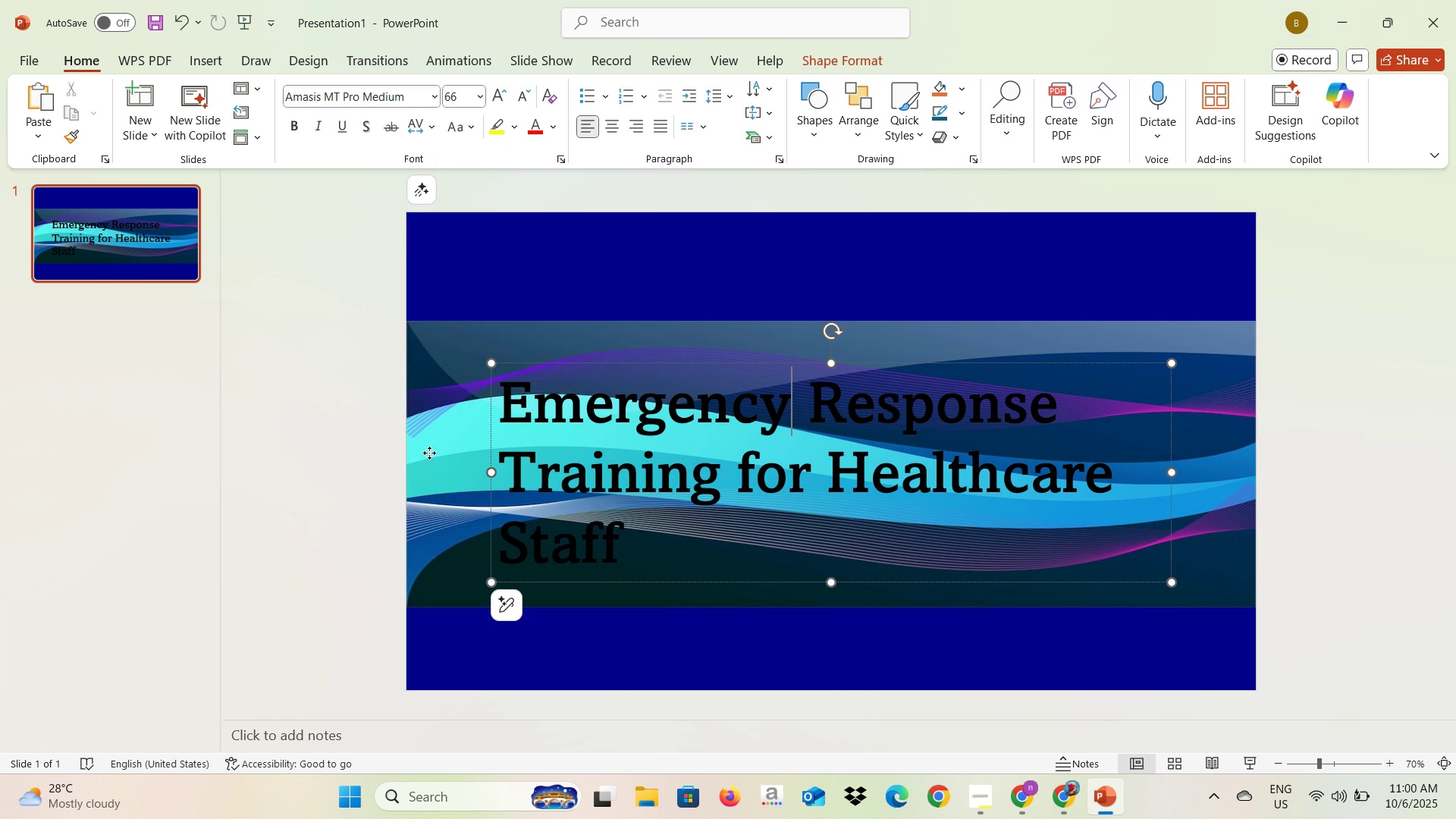 
left_click([429, 453])
 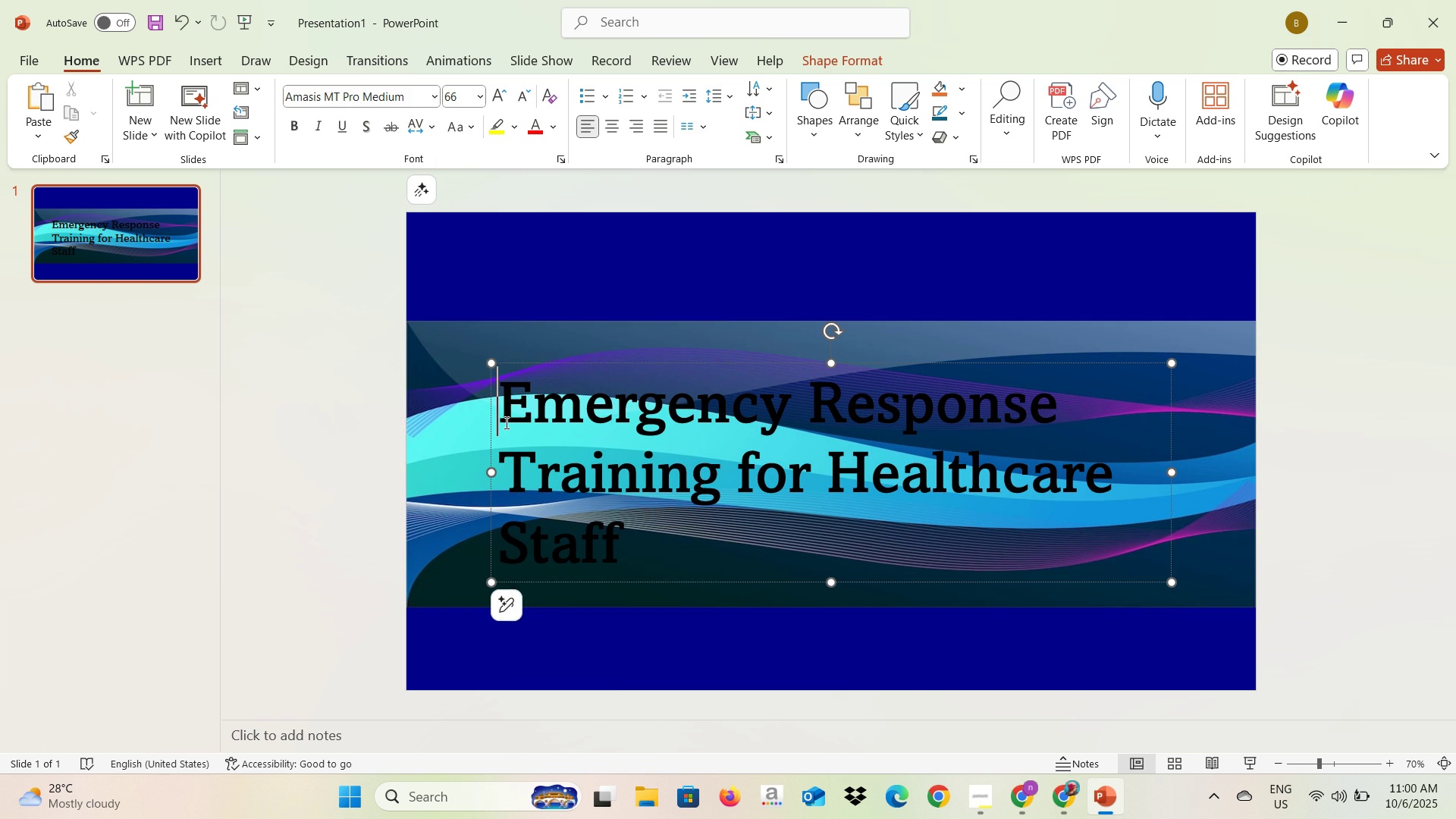 
right_click([505, 422])
 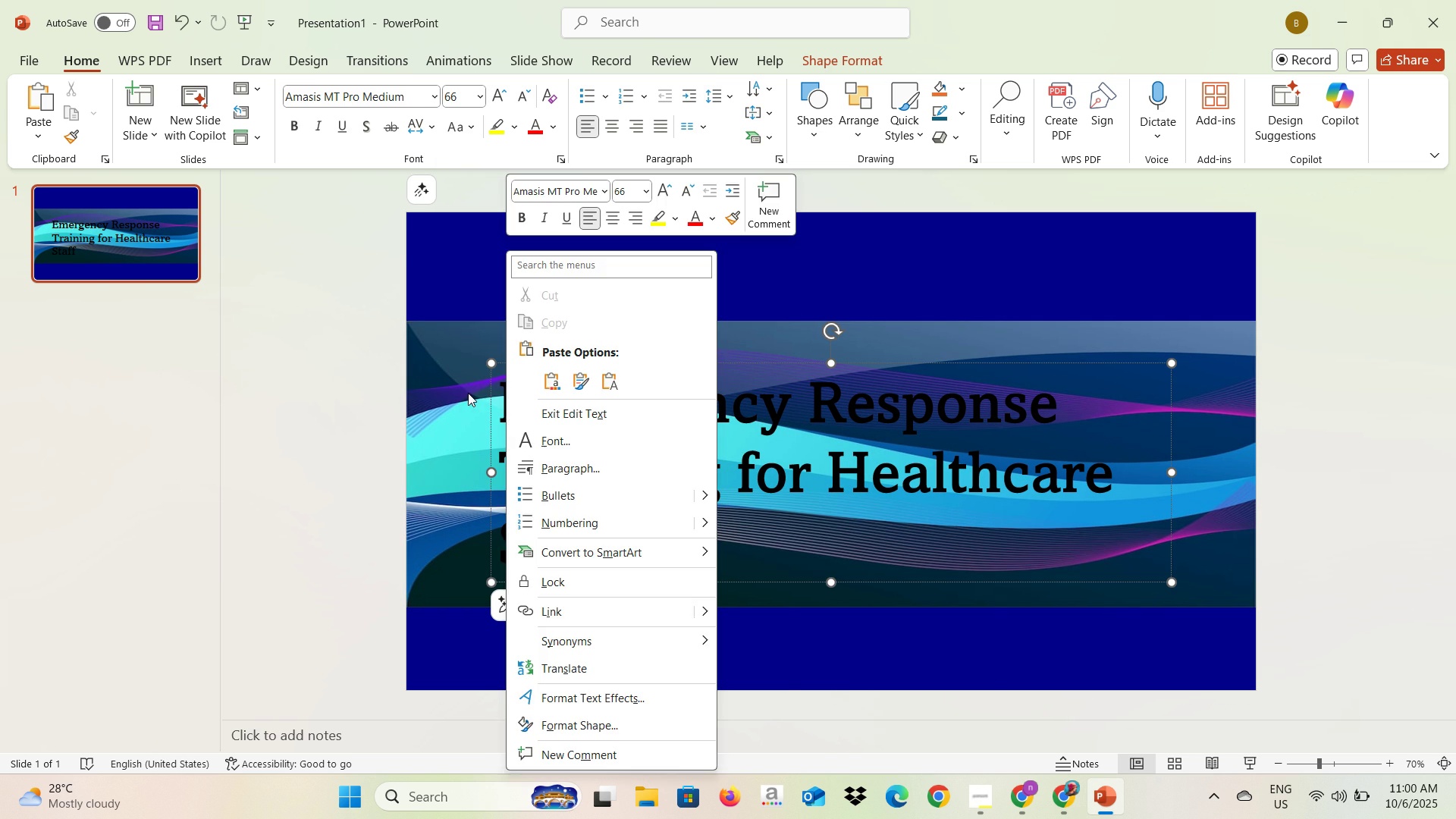 
left_click([468, 393])
 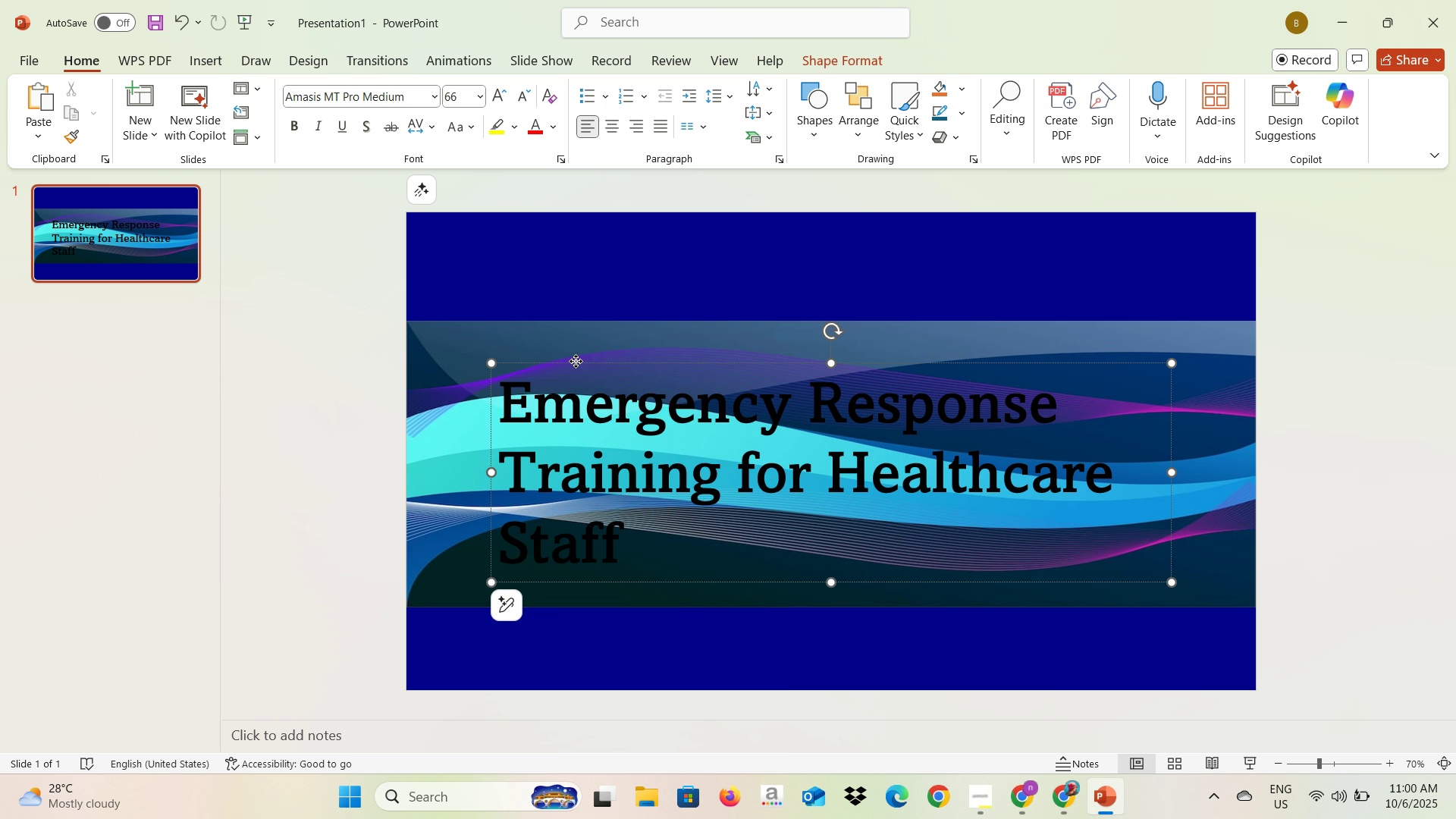 
right_click([576, 361])
 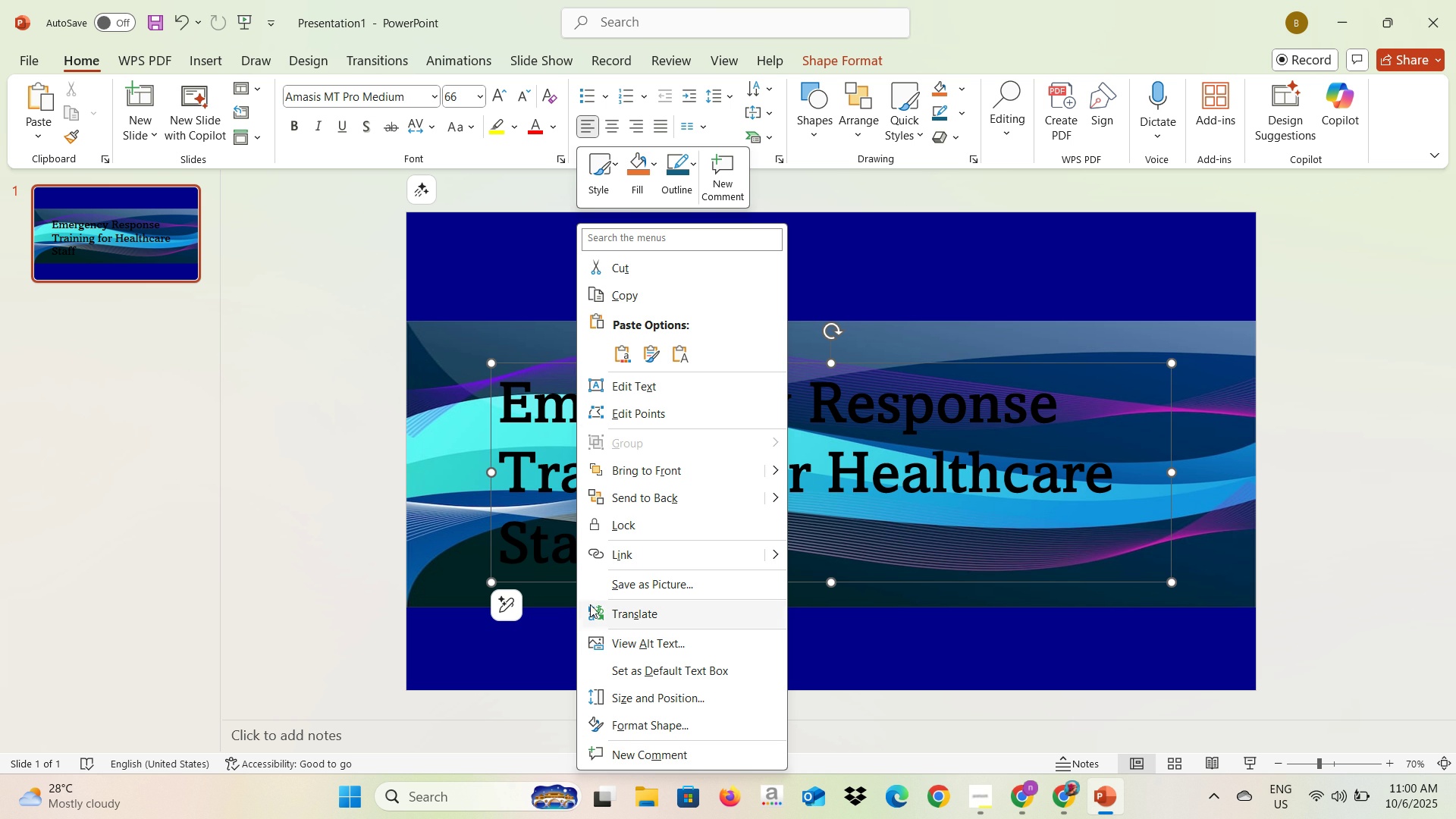 
wait(6.4)
 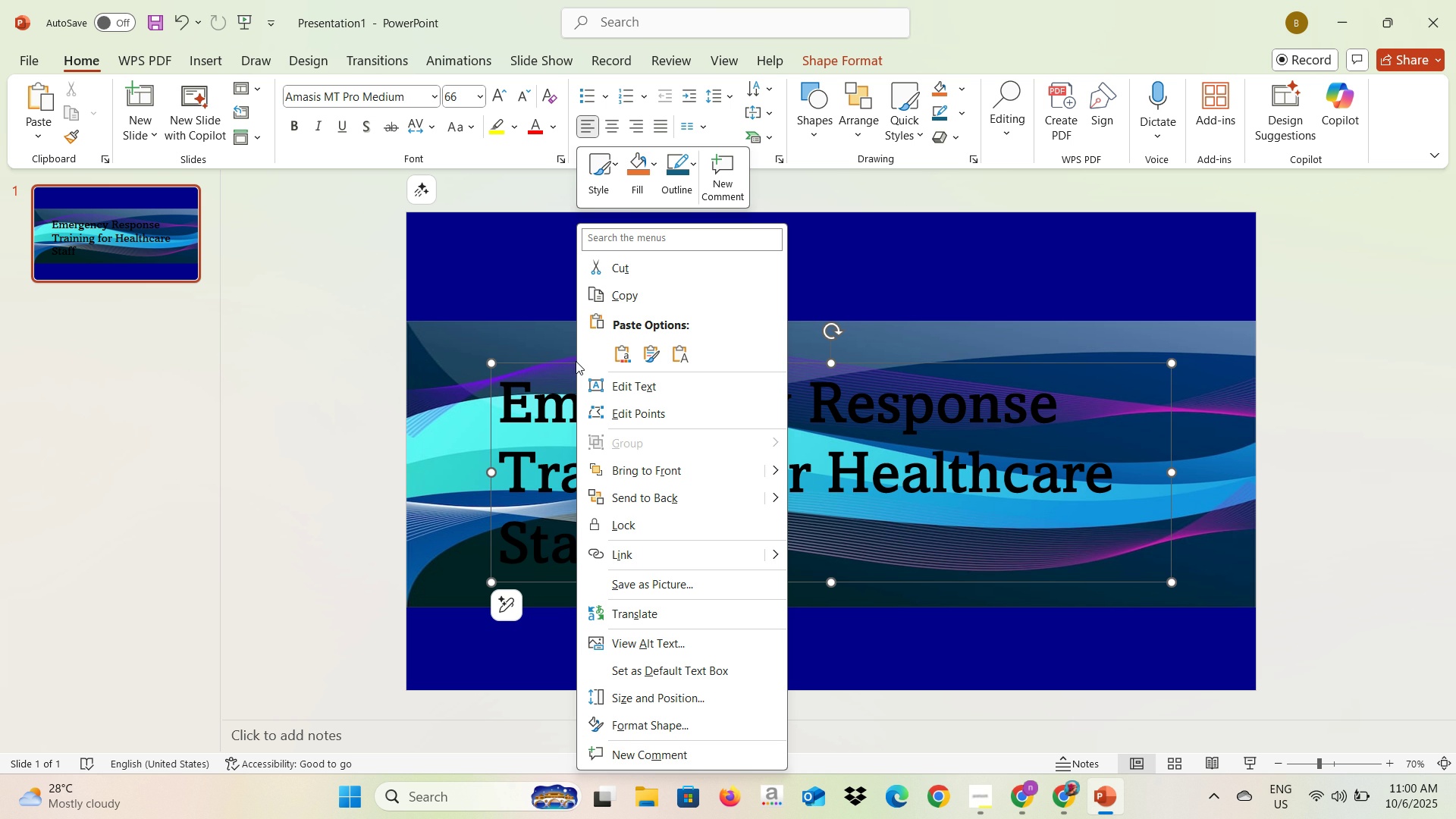 
left_click([617, 635])
 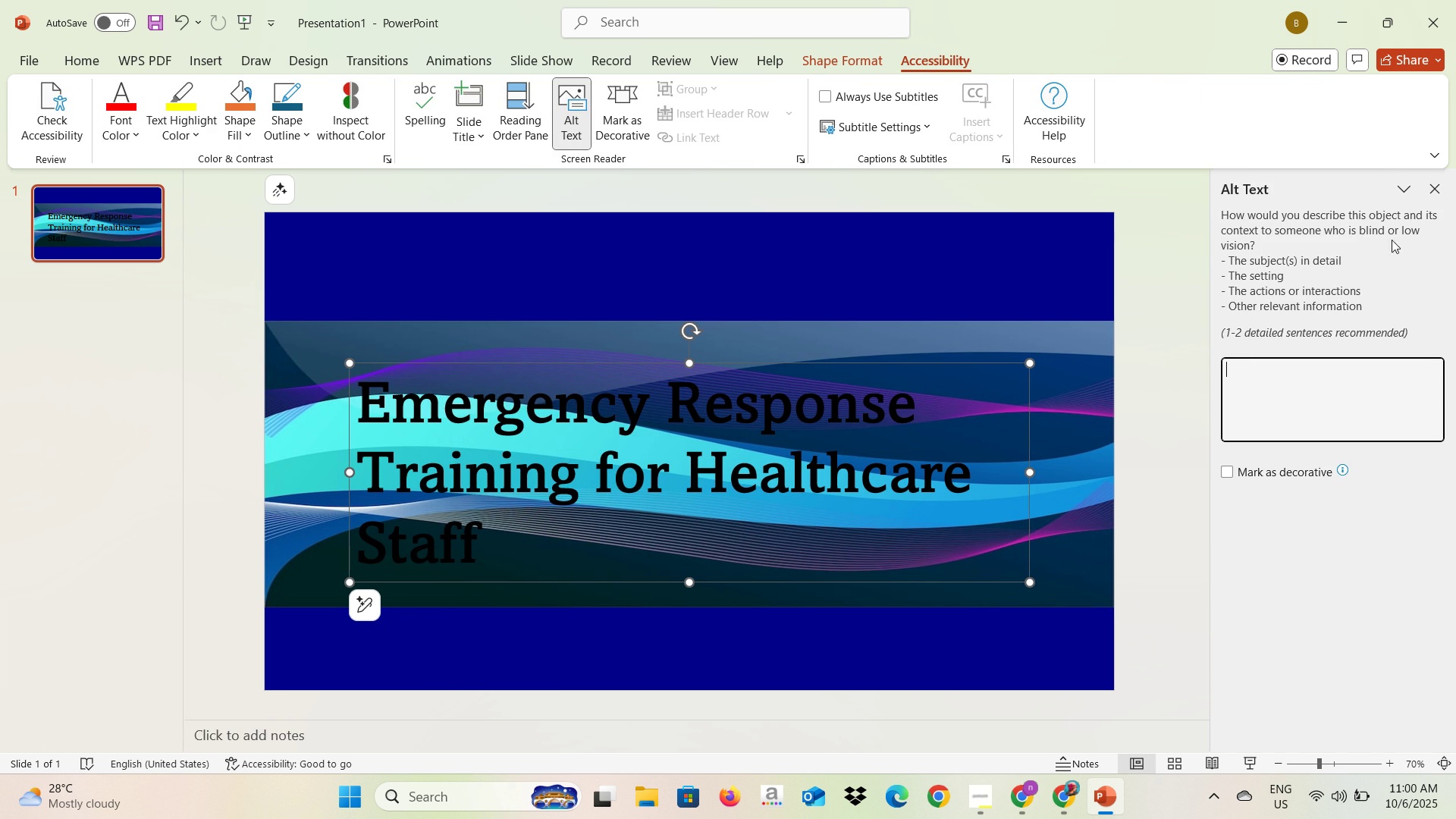 
left_click([1431, 186])
 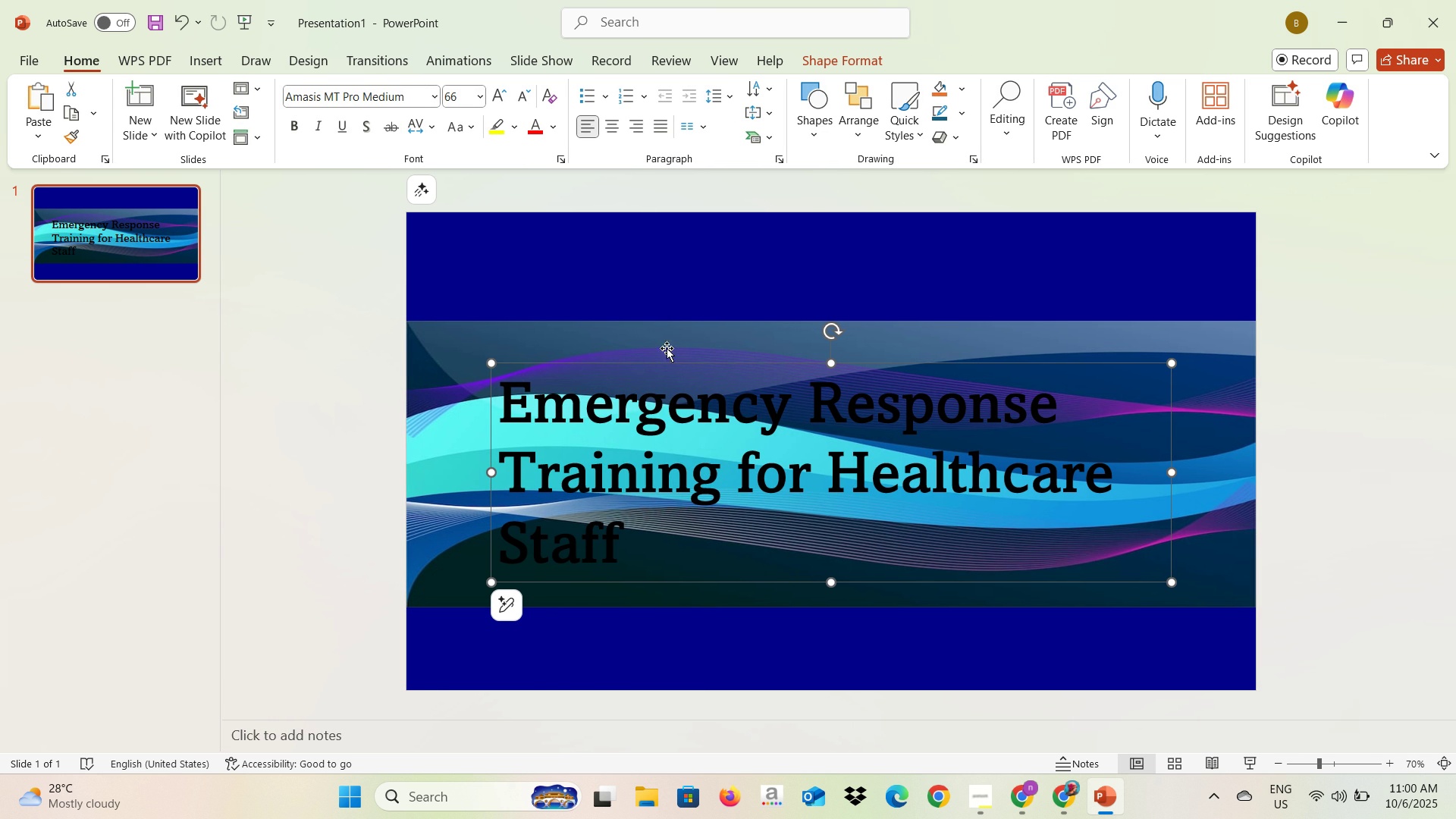 
right_click([641, 364])
 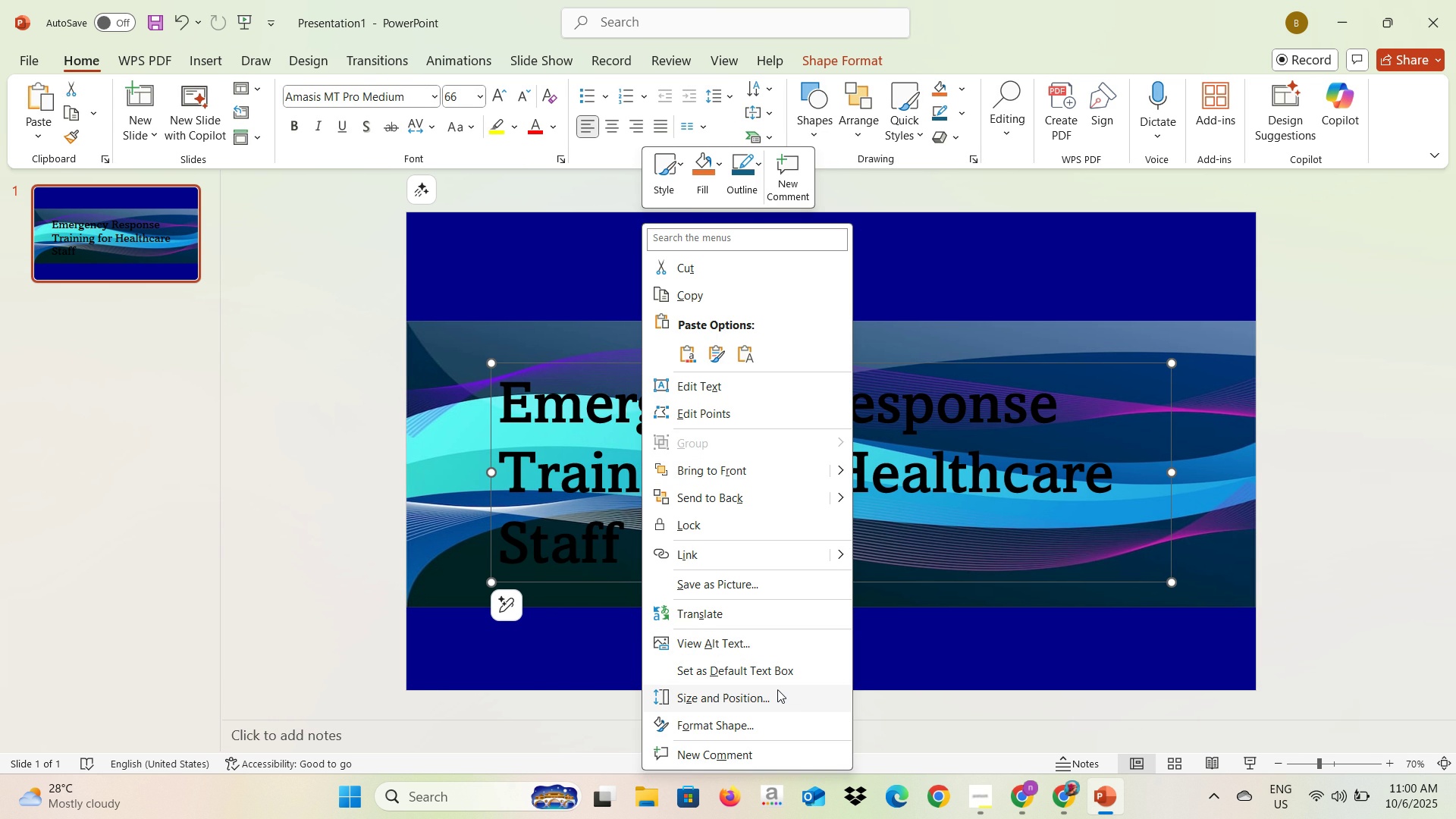 
wait(8.32)
 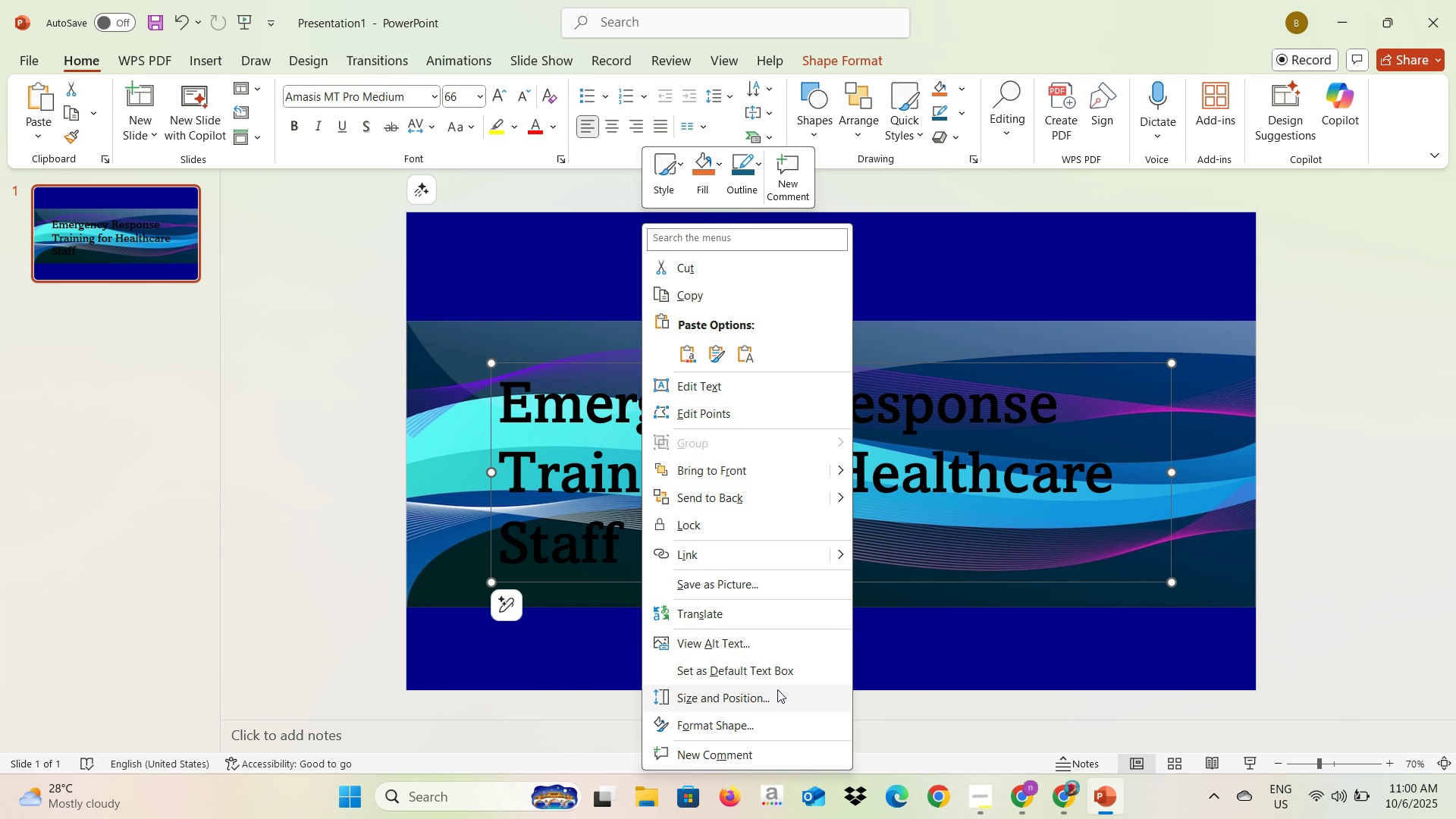 
left_click([777, 689])
 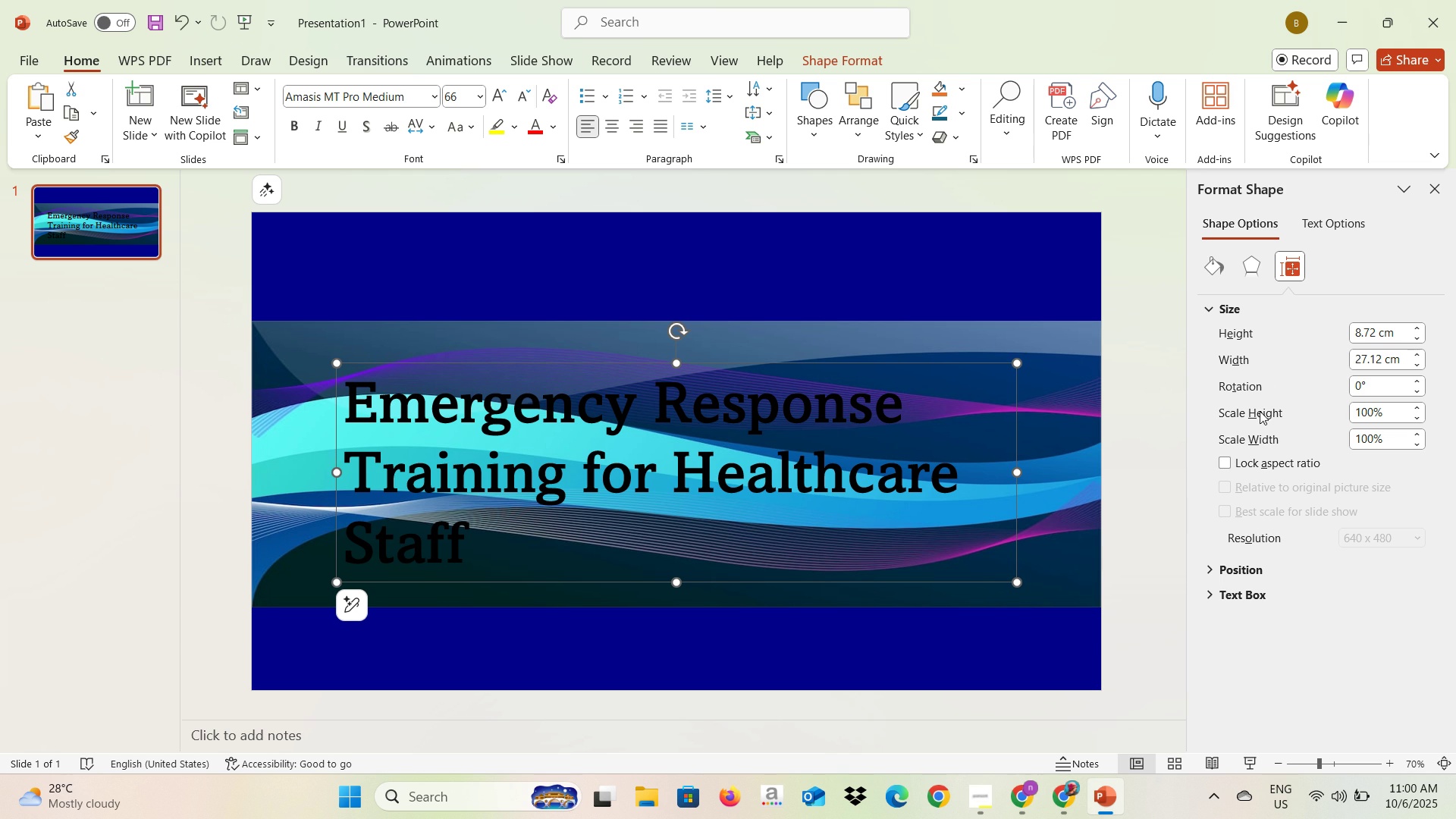 
left_click([1217, 563])
 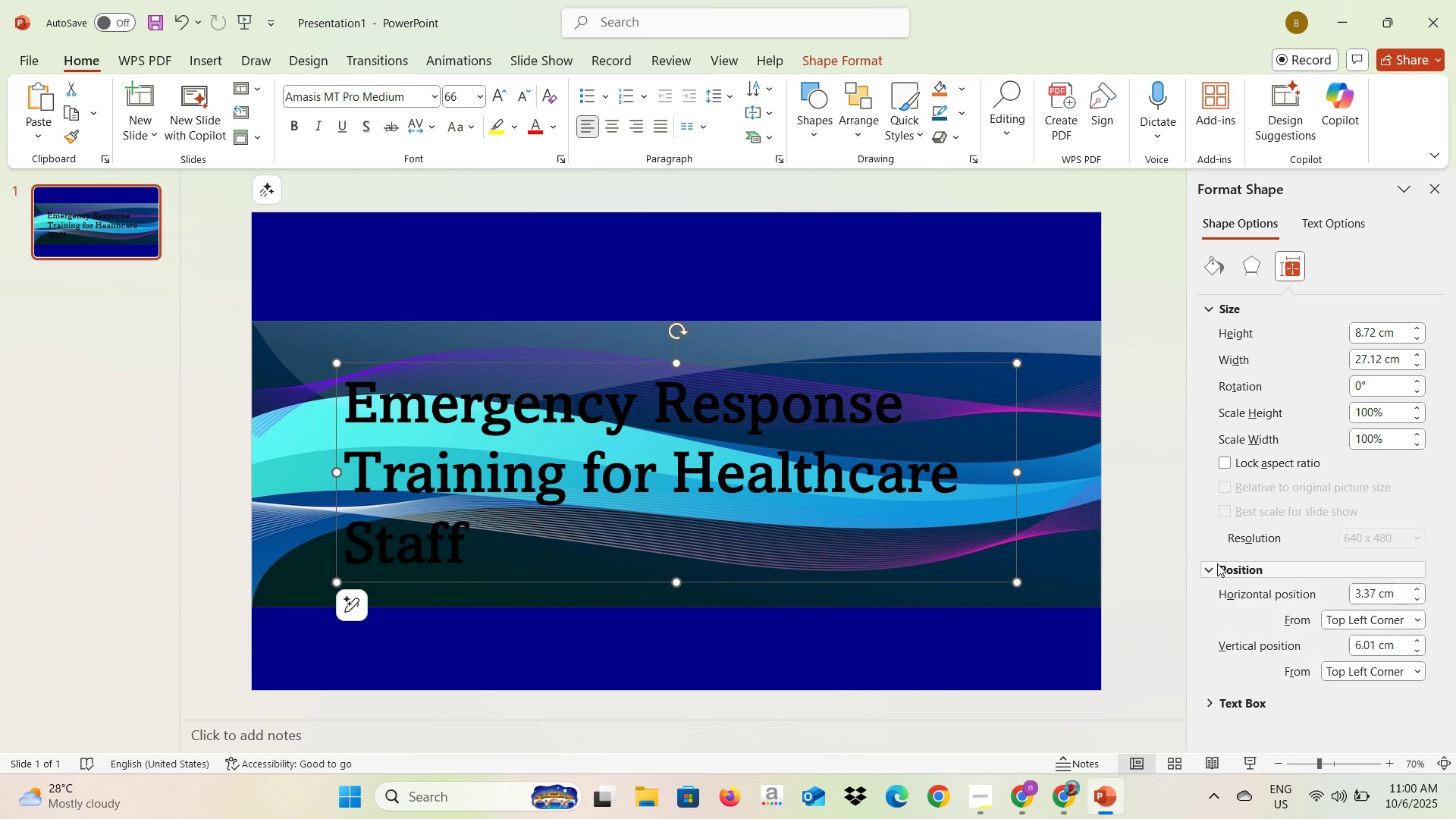 
left_click([1217, 563])
 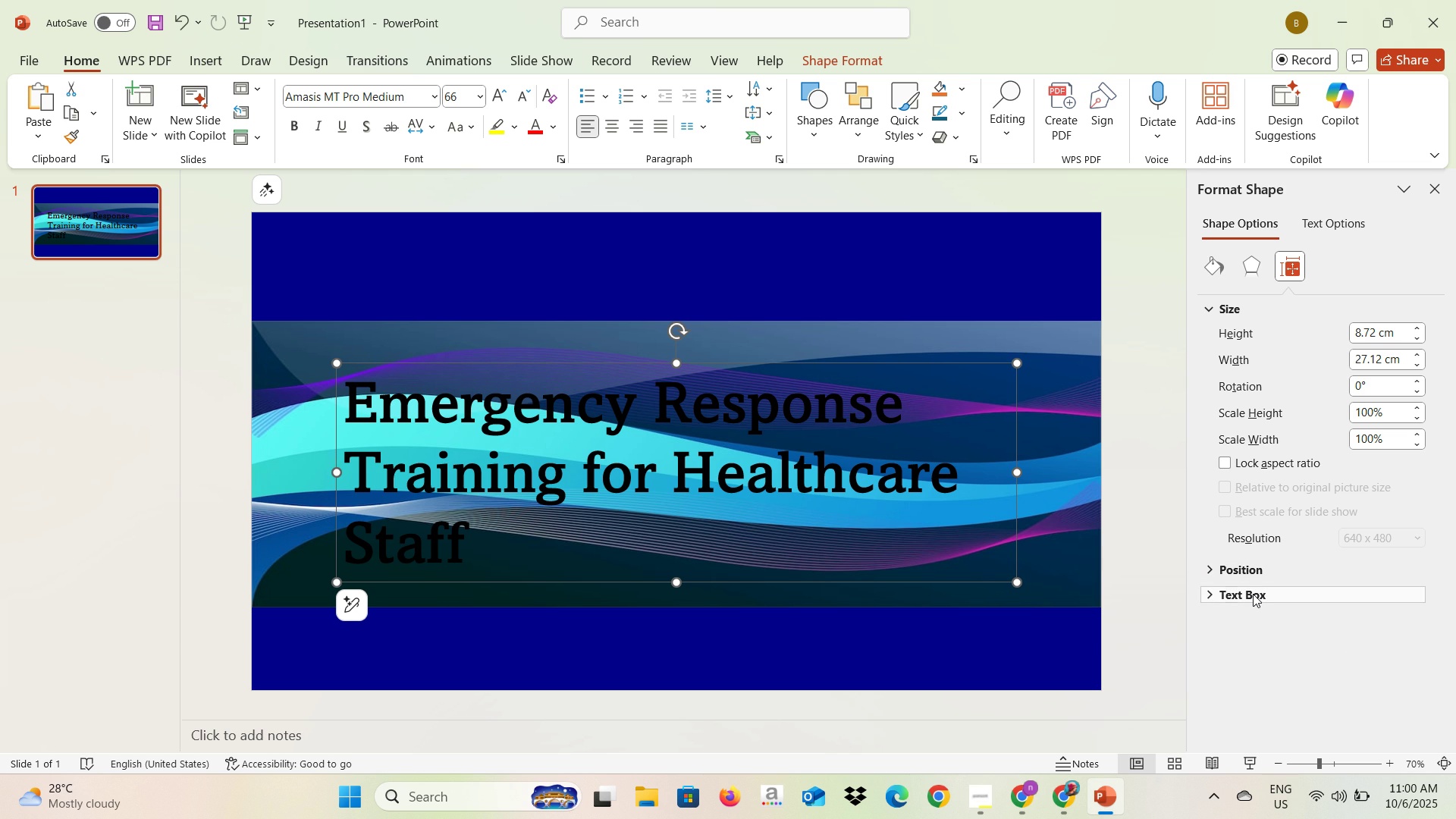 
left_click([1253, 594])
 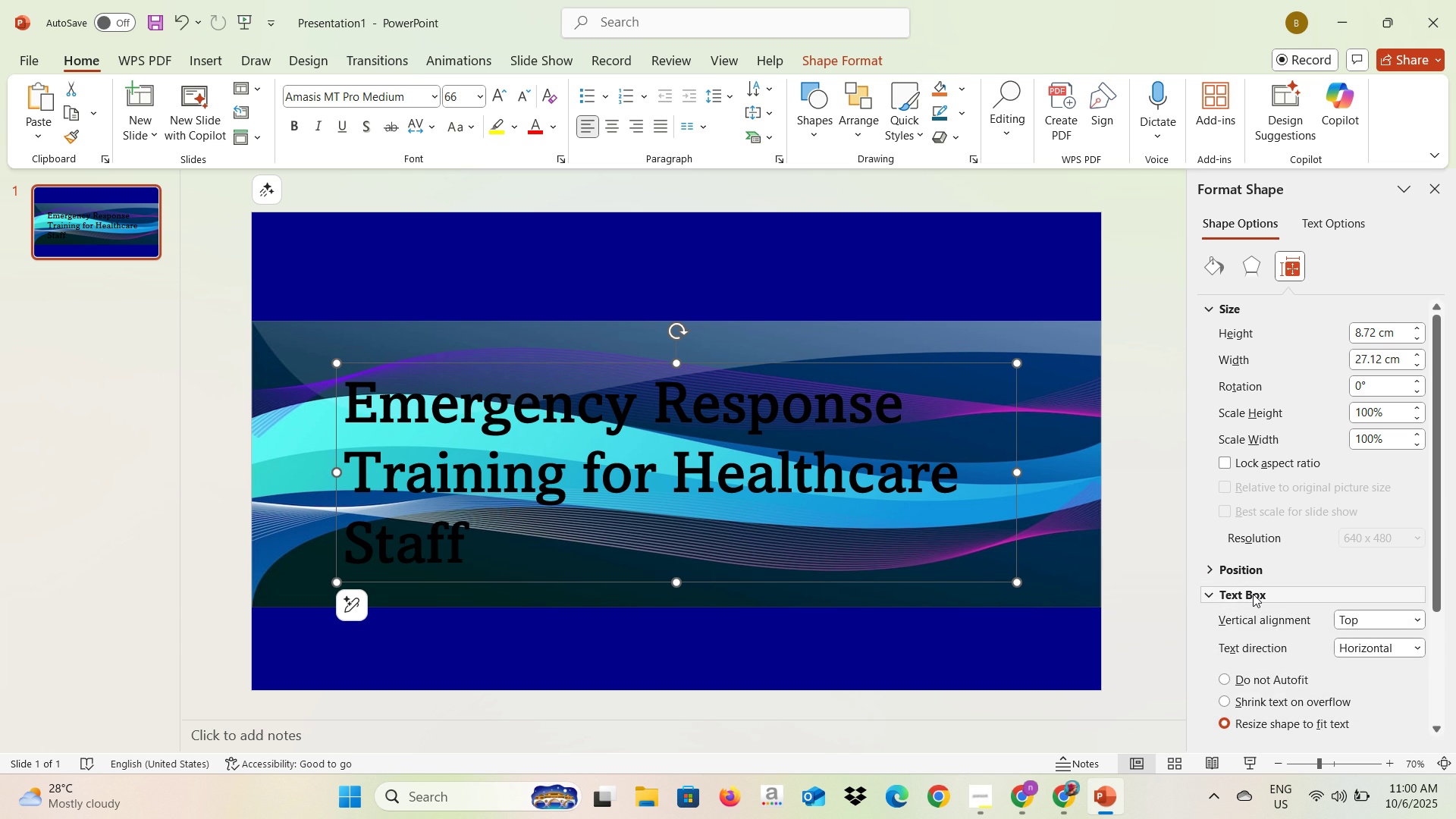 
left_click([1253, 594])
 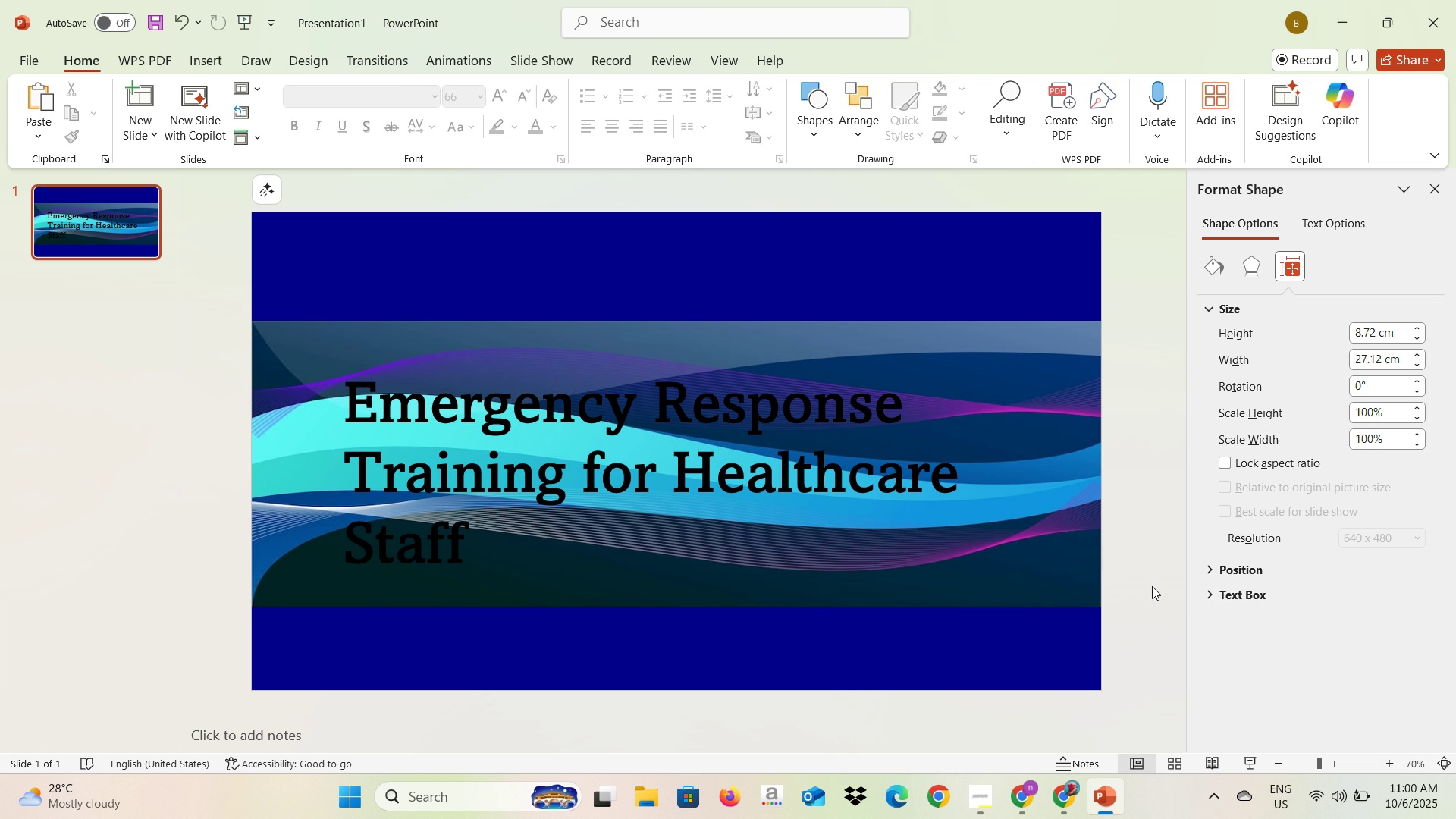 
left_click([1152, 586])
 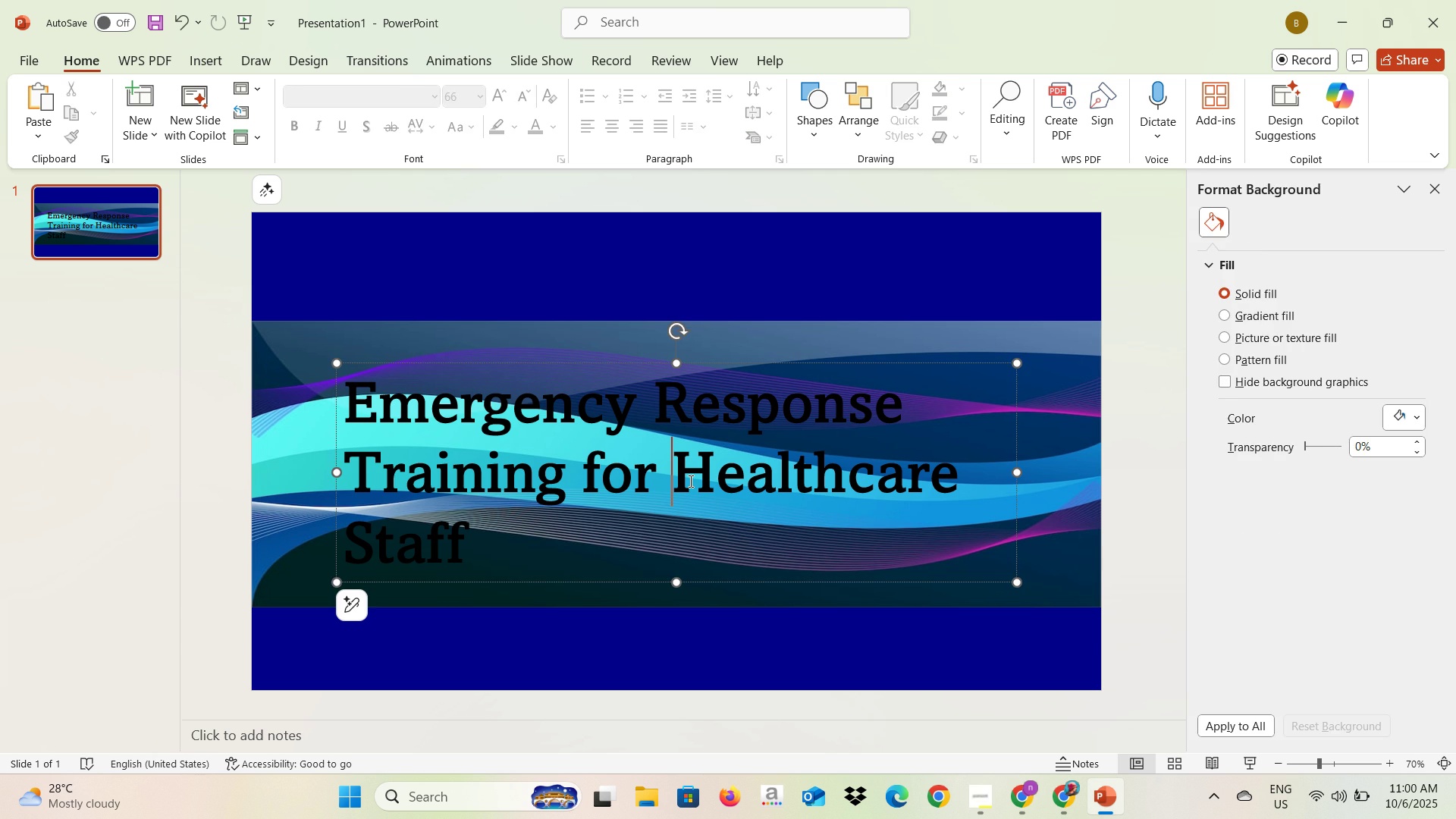 
left_click([689, 481])
 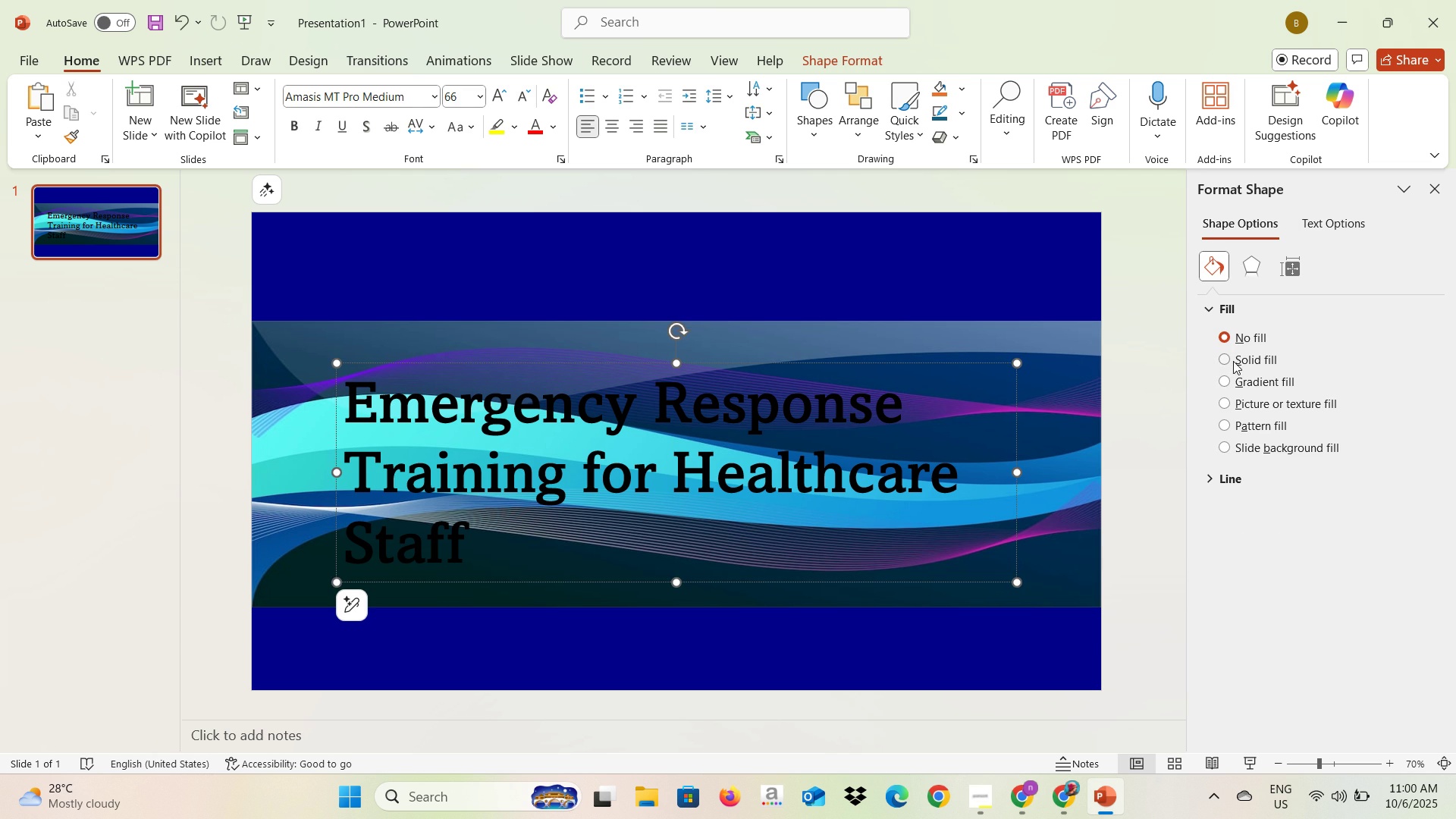 
left_click([1225, 359])
 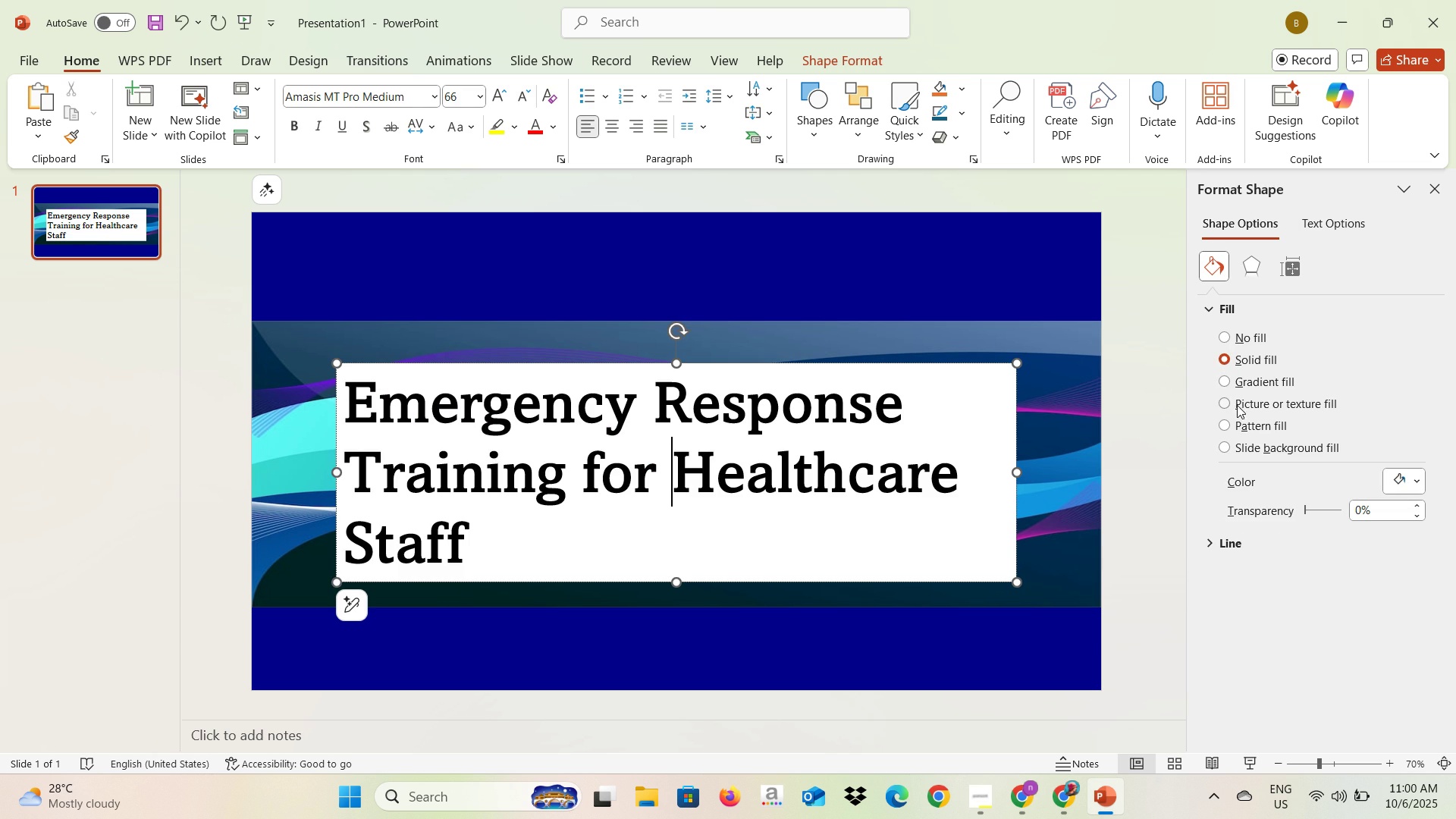 
left_click([1227, 404])
 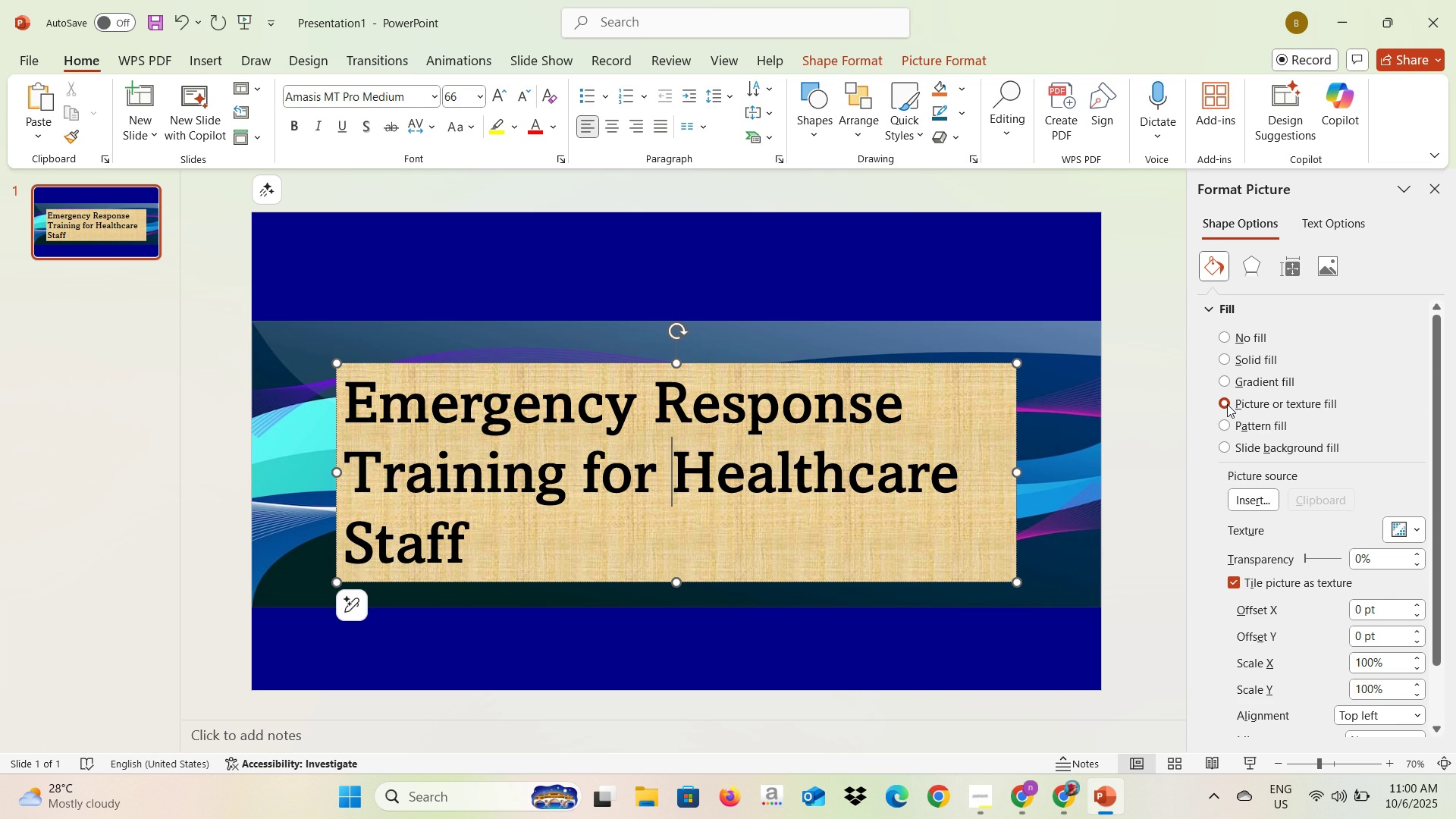 
left_click([1228, 447])
 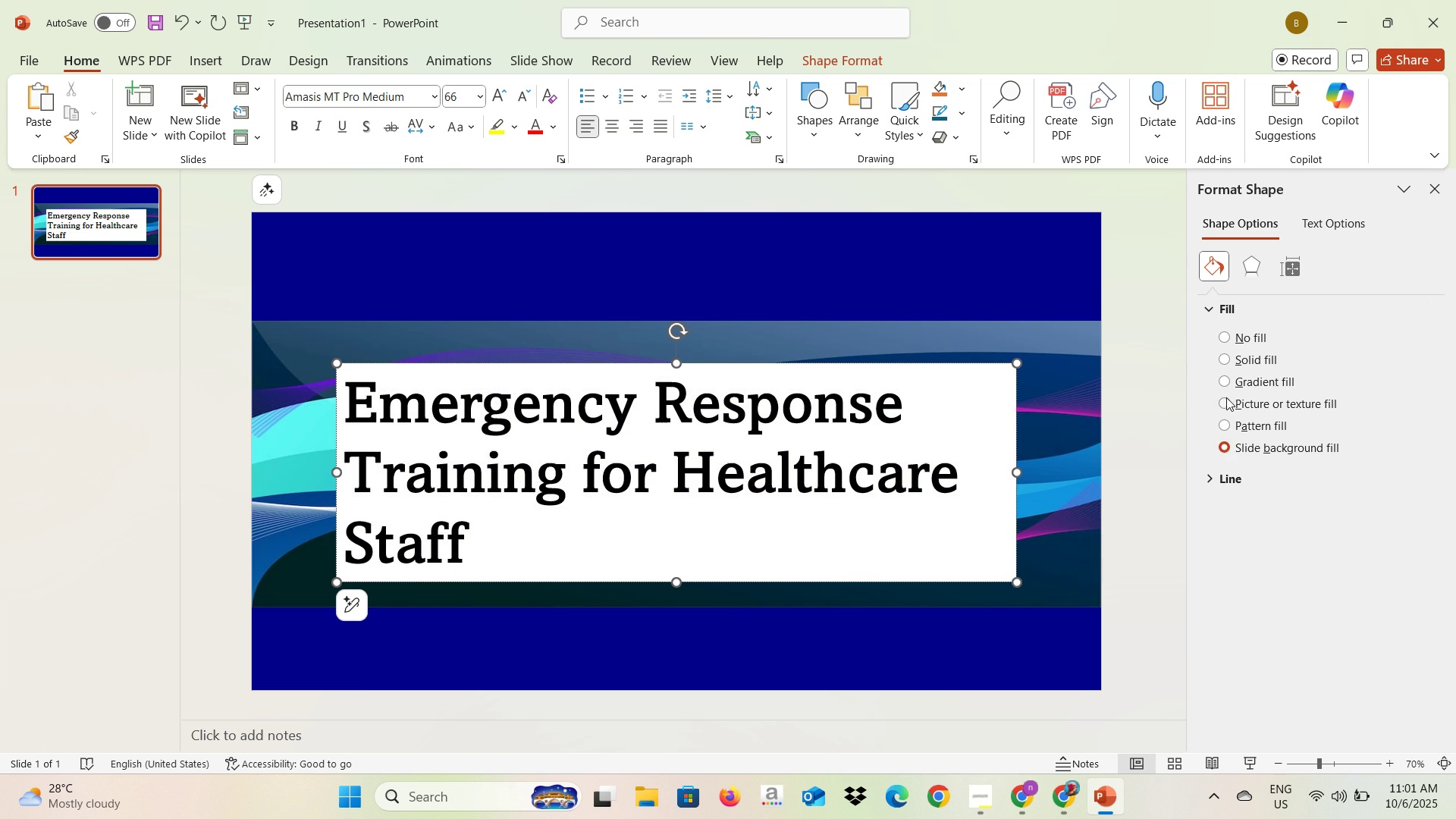 
left_click([1225, 403])
 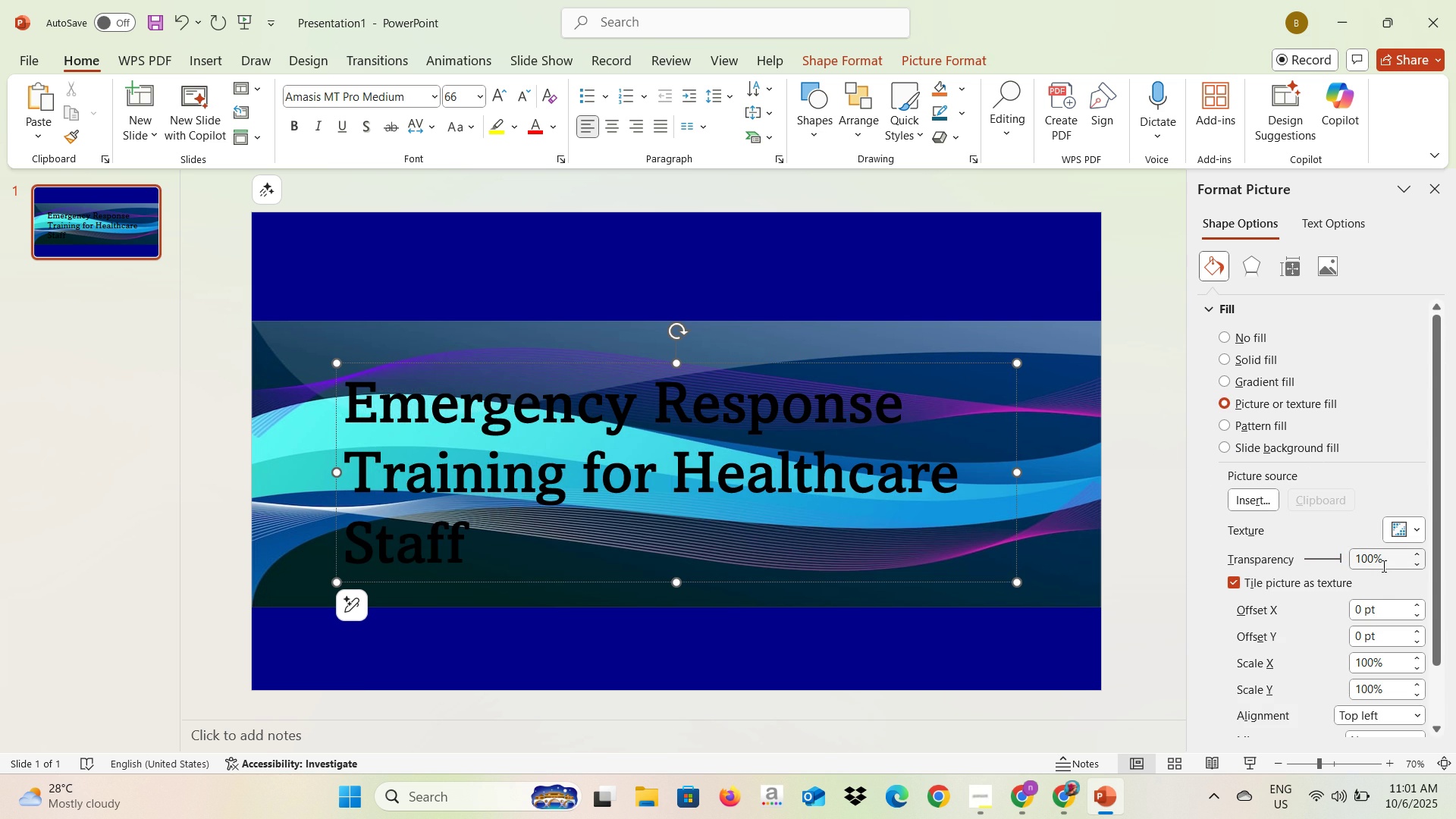 
wait(5.61)
 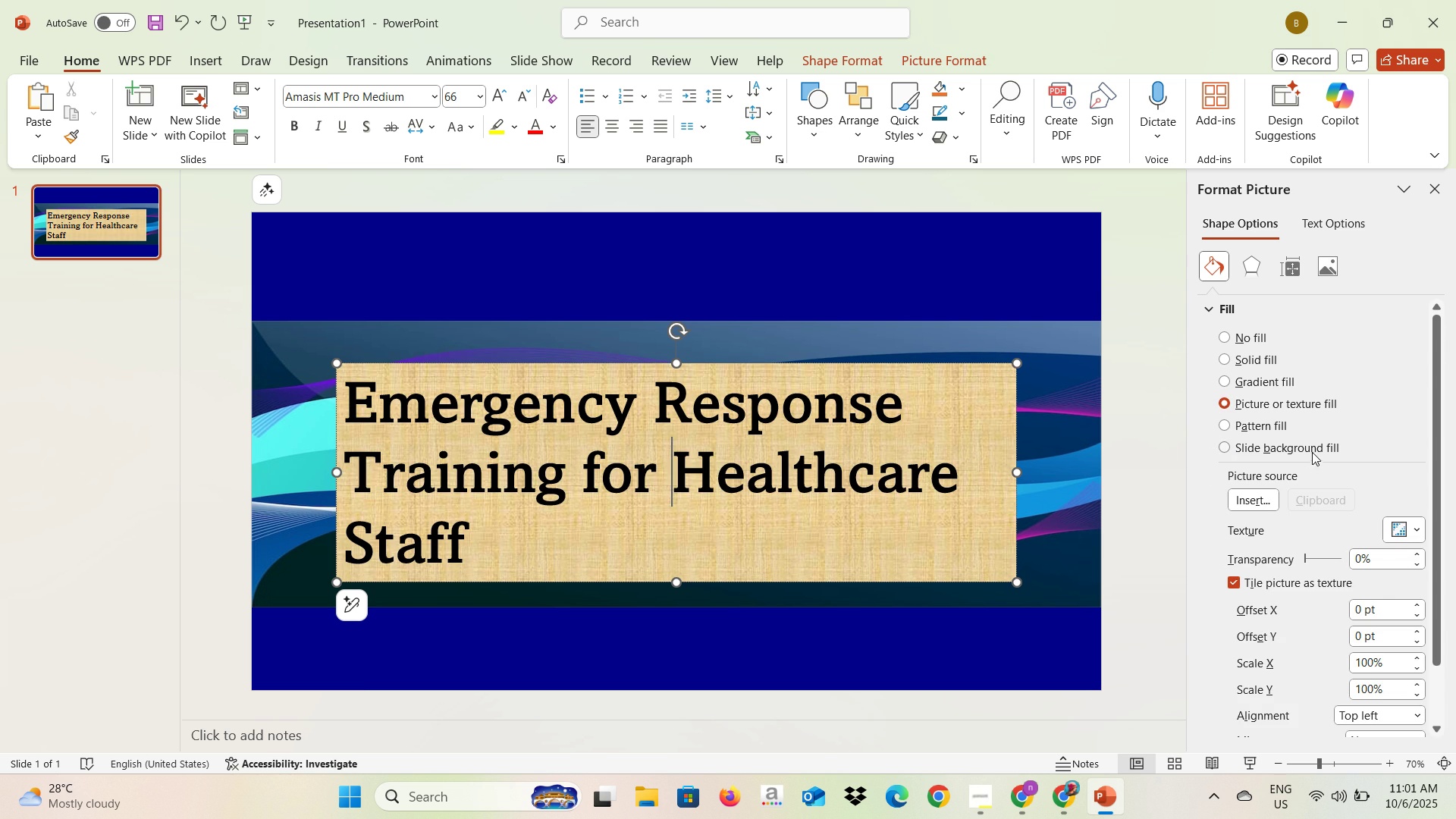 
scroll: coordinate [1362, 617], scroll_direction: down, amount: 1.0
 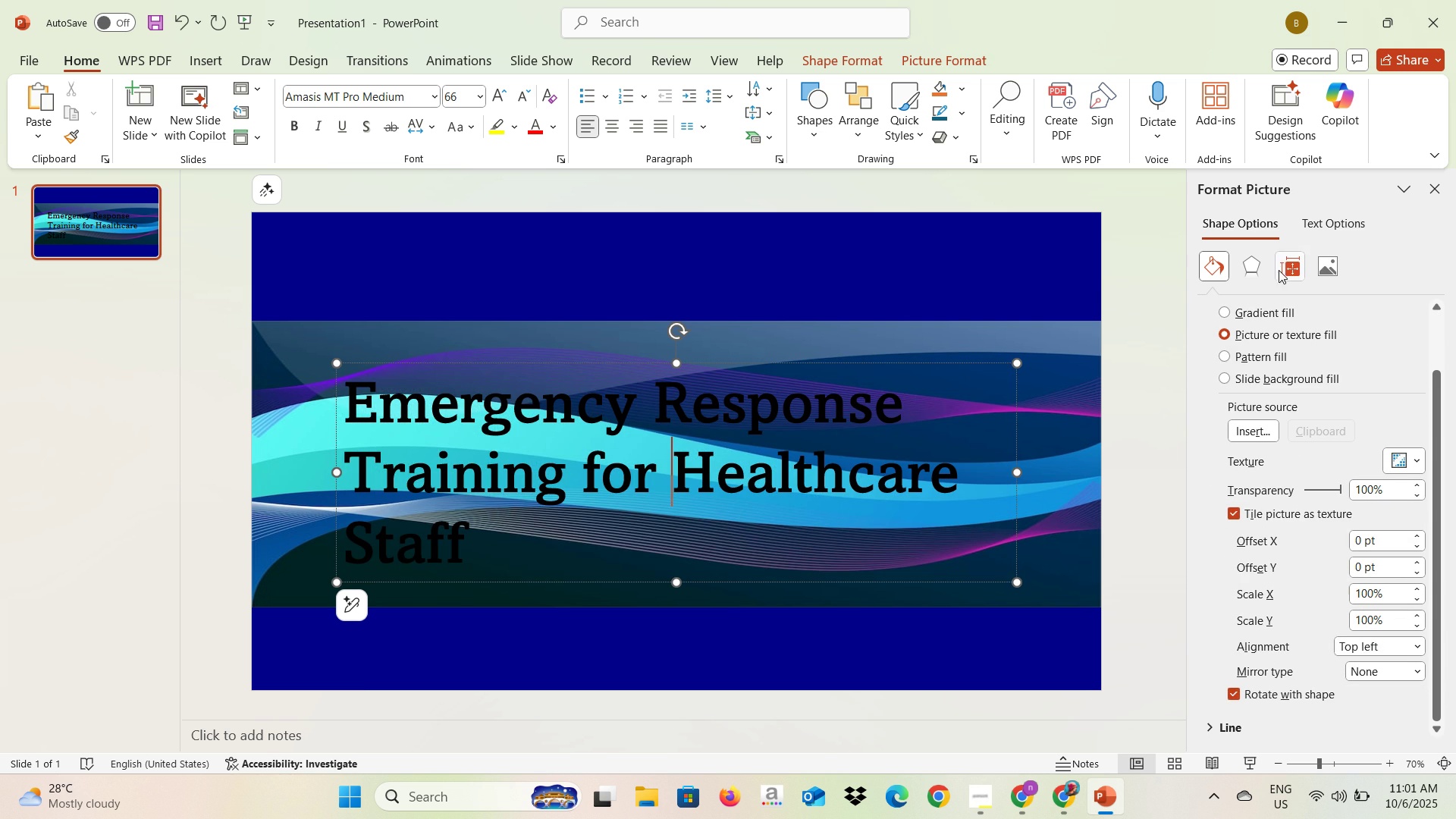 
scroll: coordinate [1279, 378], scroll_direction: up, amount: 2.0
 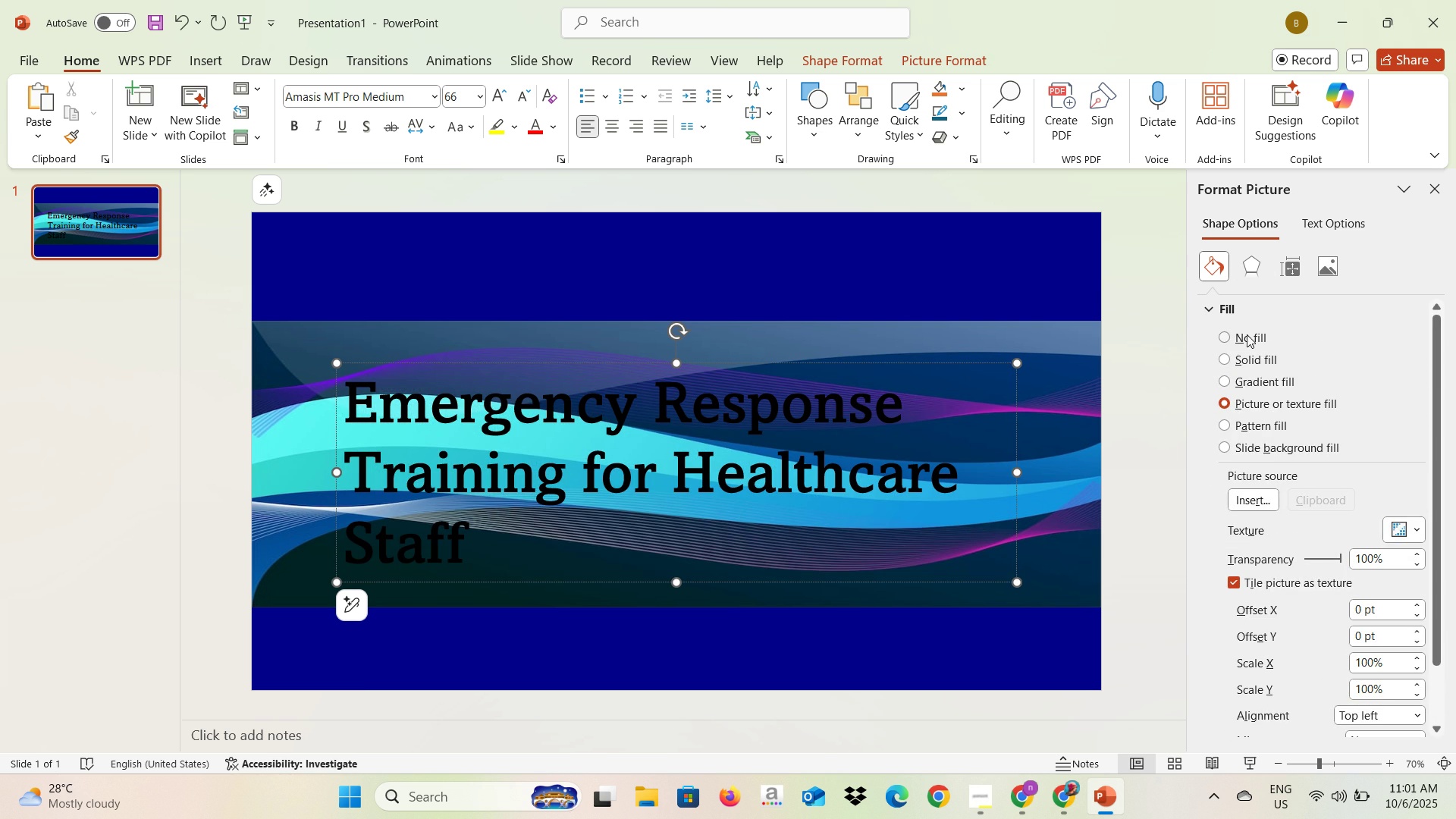 
left_click([1246, 338])
 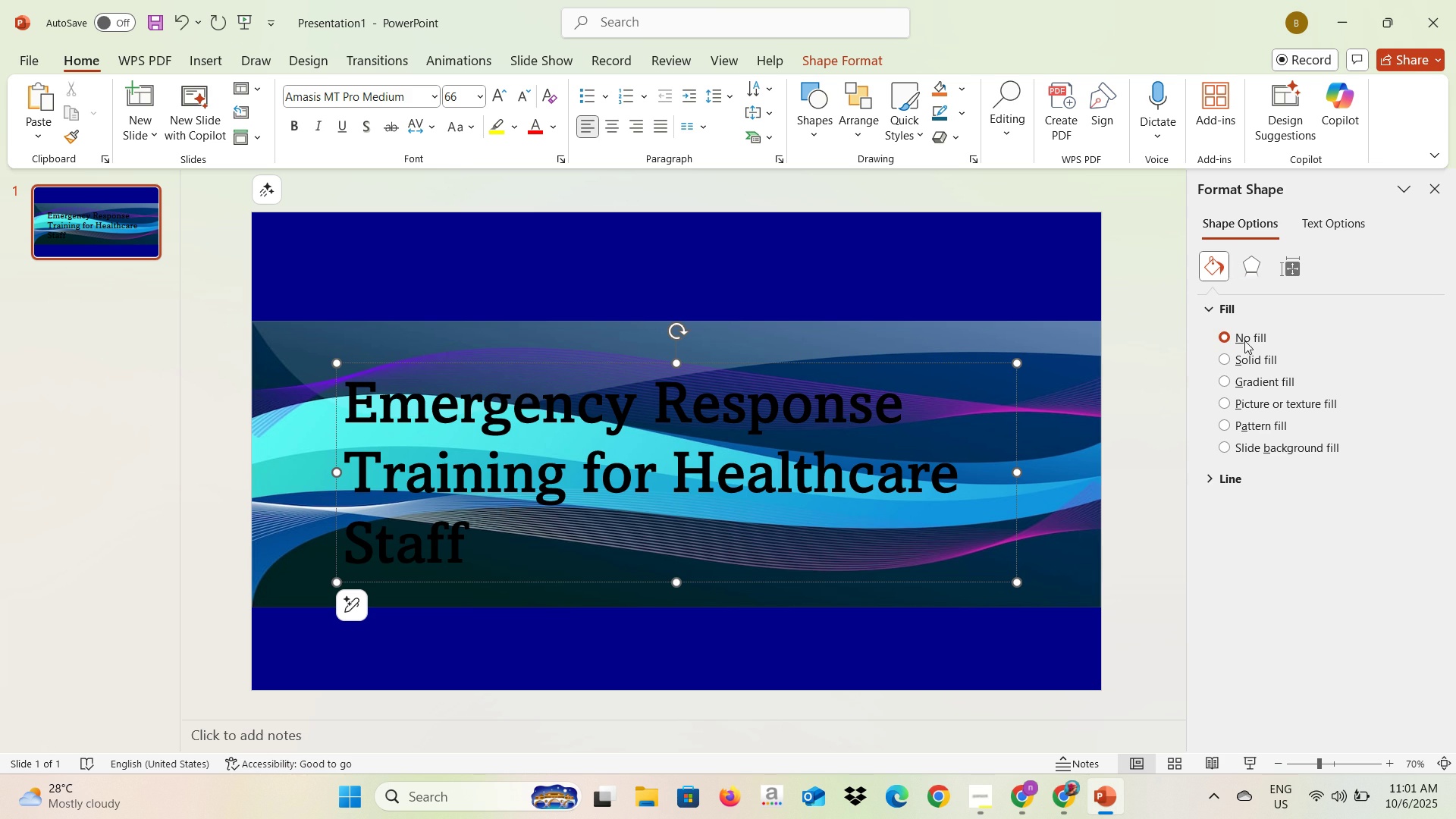 
left_click([1244, 362])
 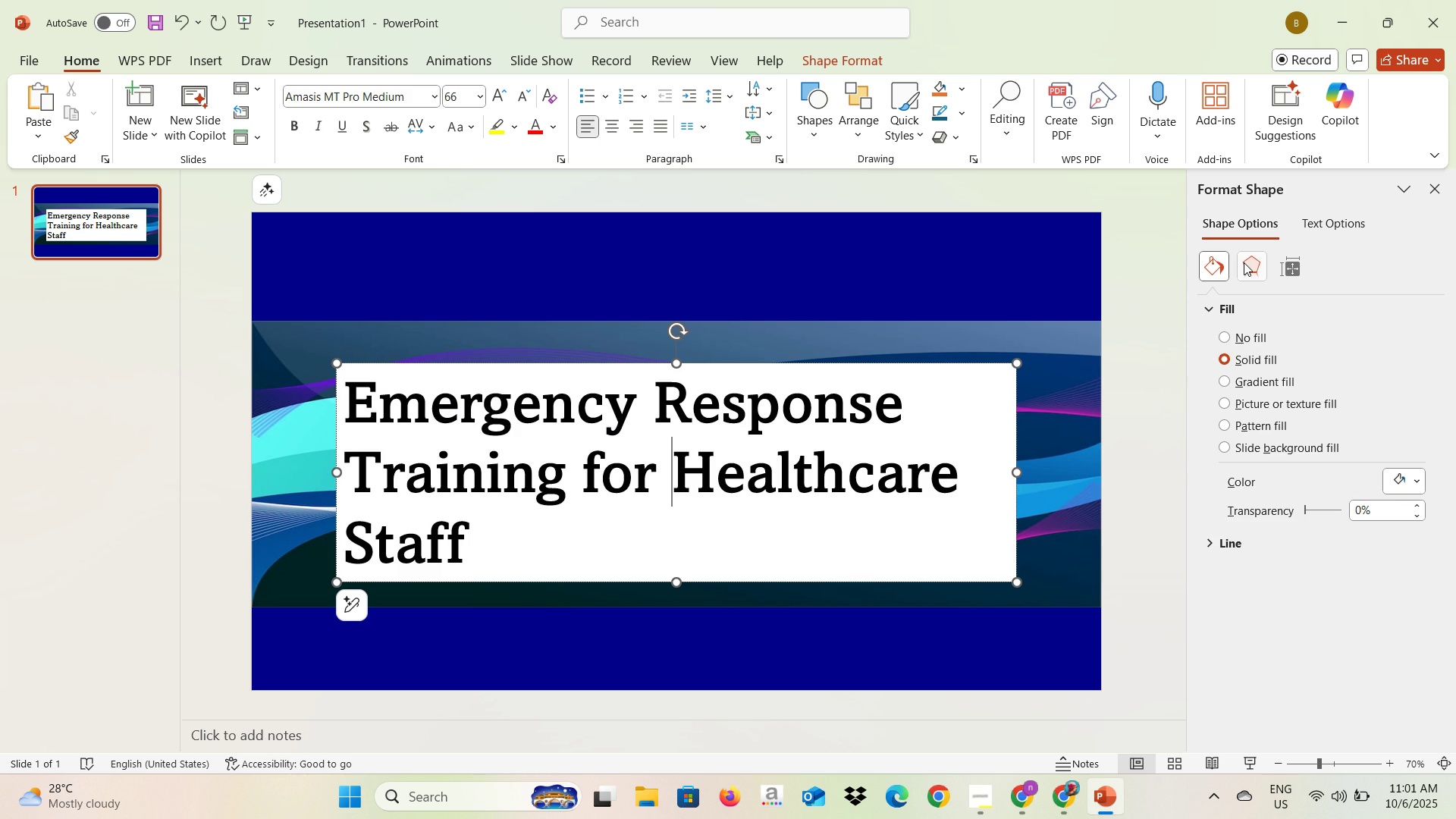 
left_click([1244, 262])
 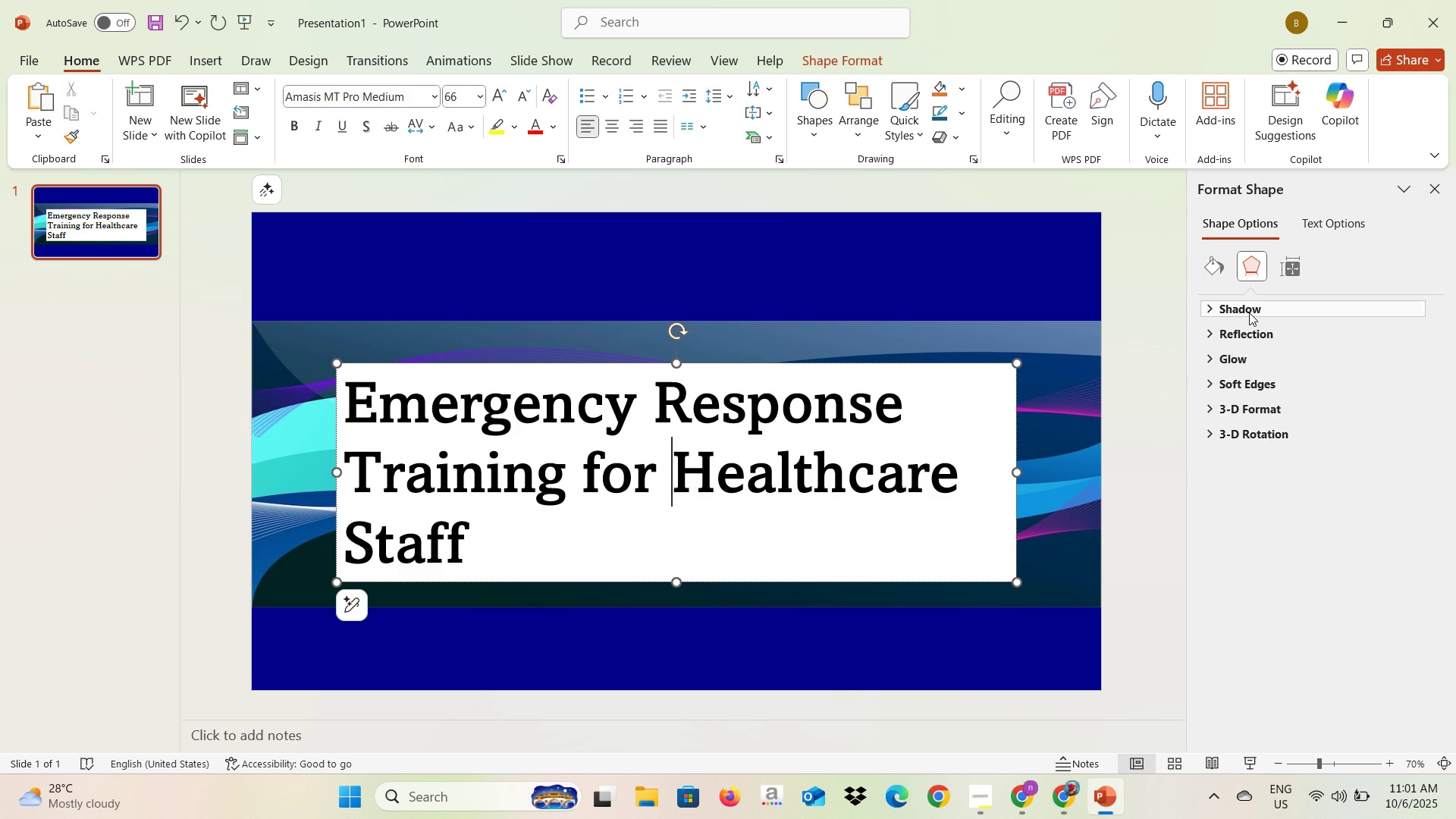 
left_click([1288, 259])
 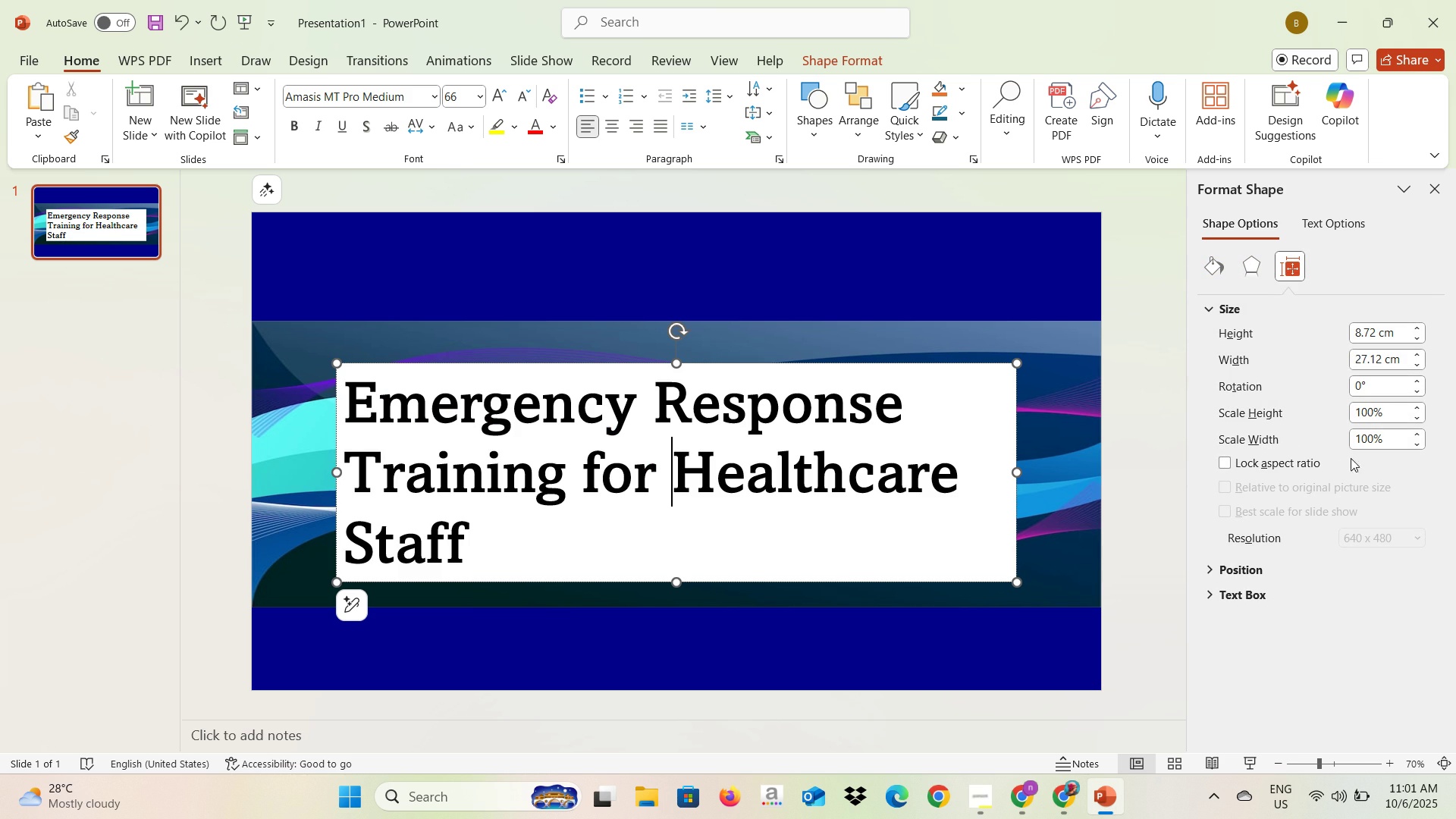 
left_click([1283, 567])
 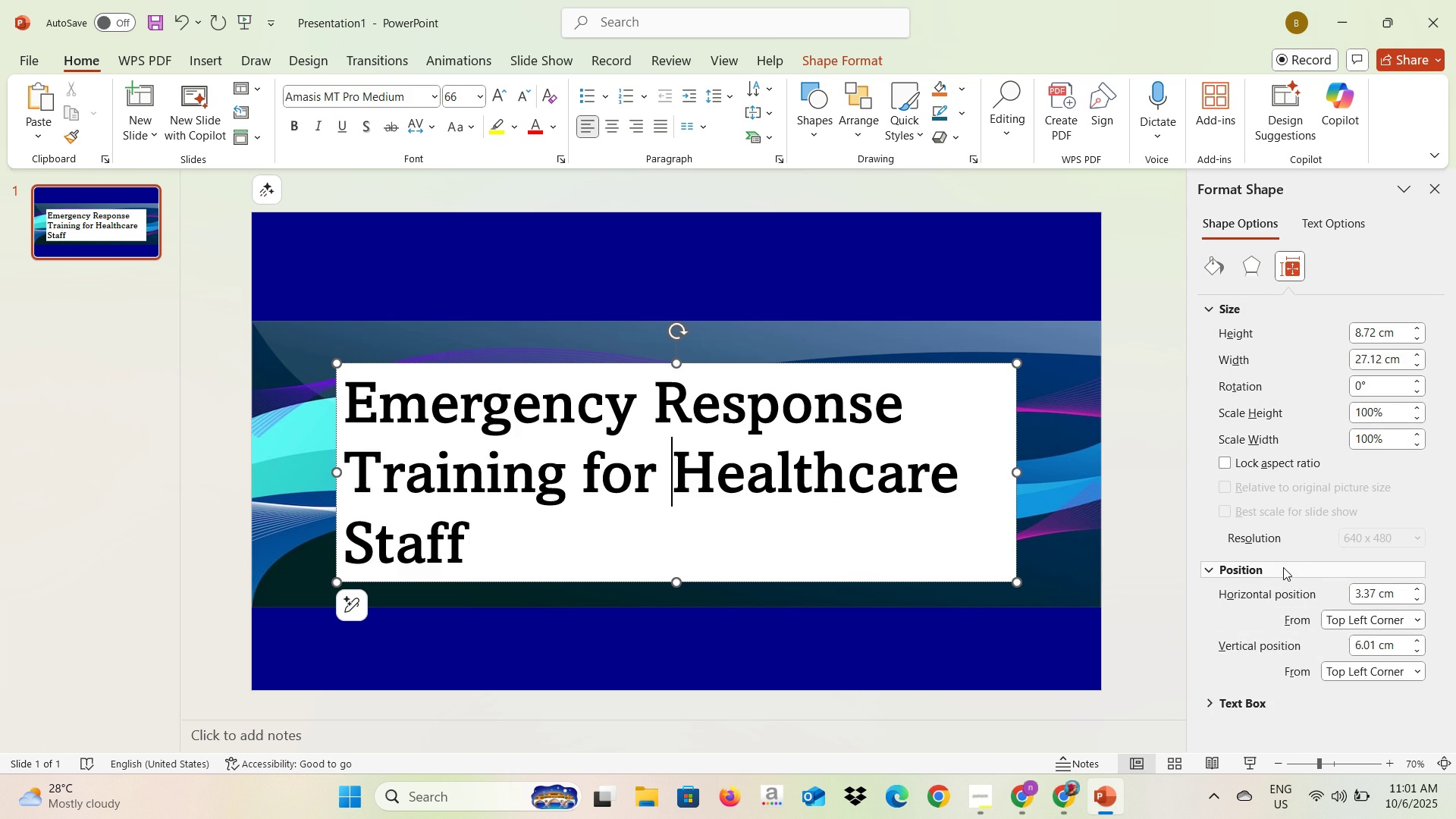 
left_click([1283, 567])
 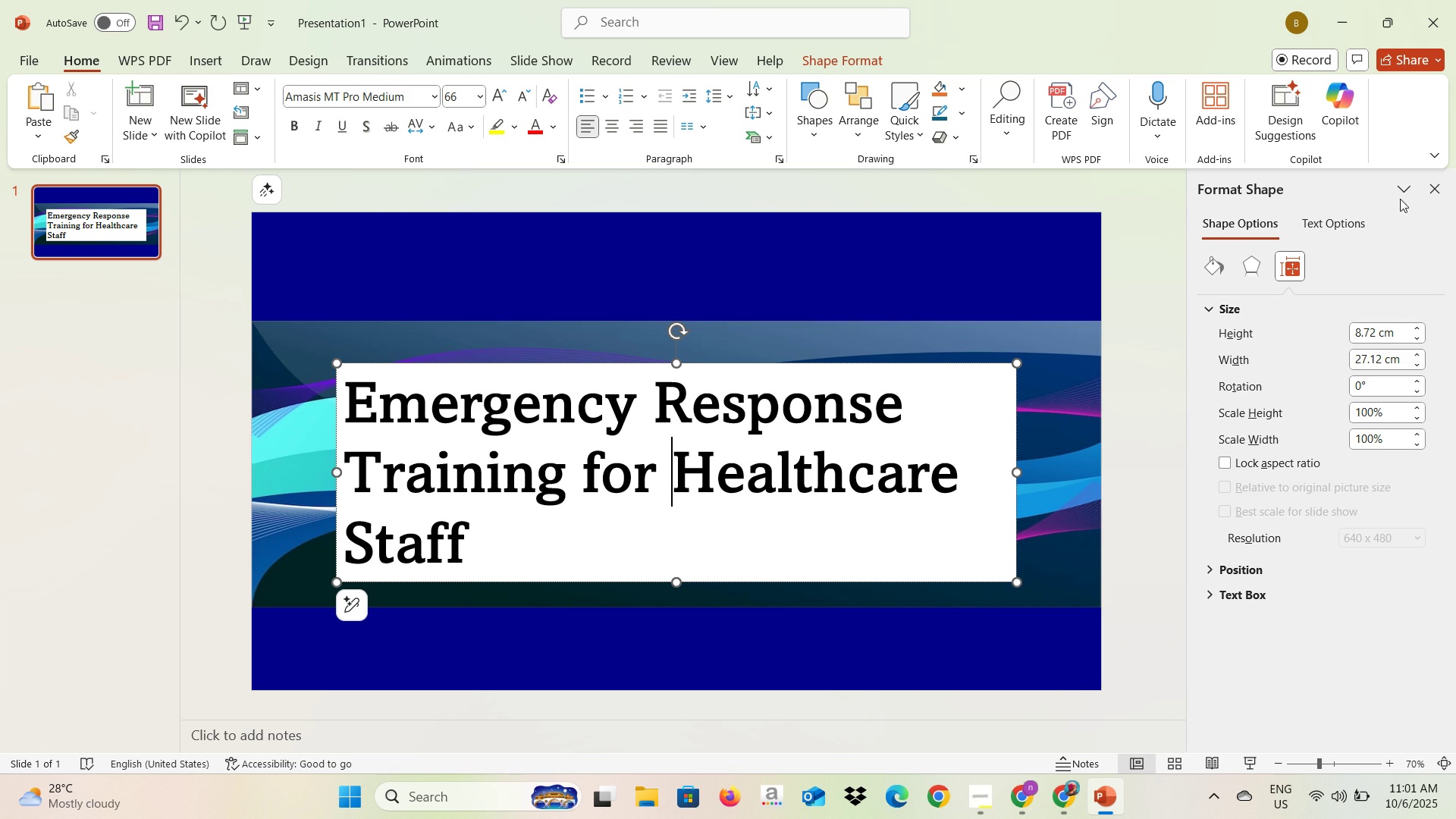 
left_click([1439, 183])
 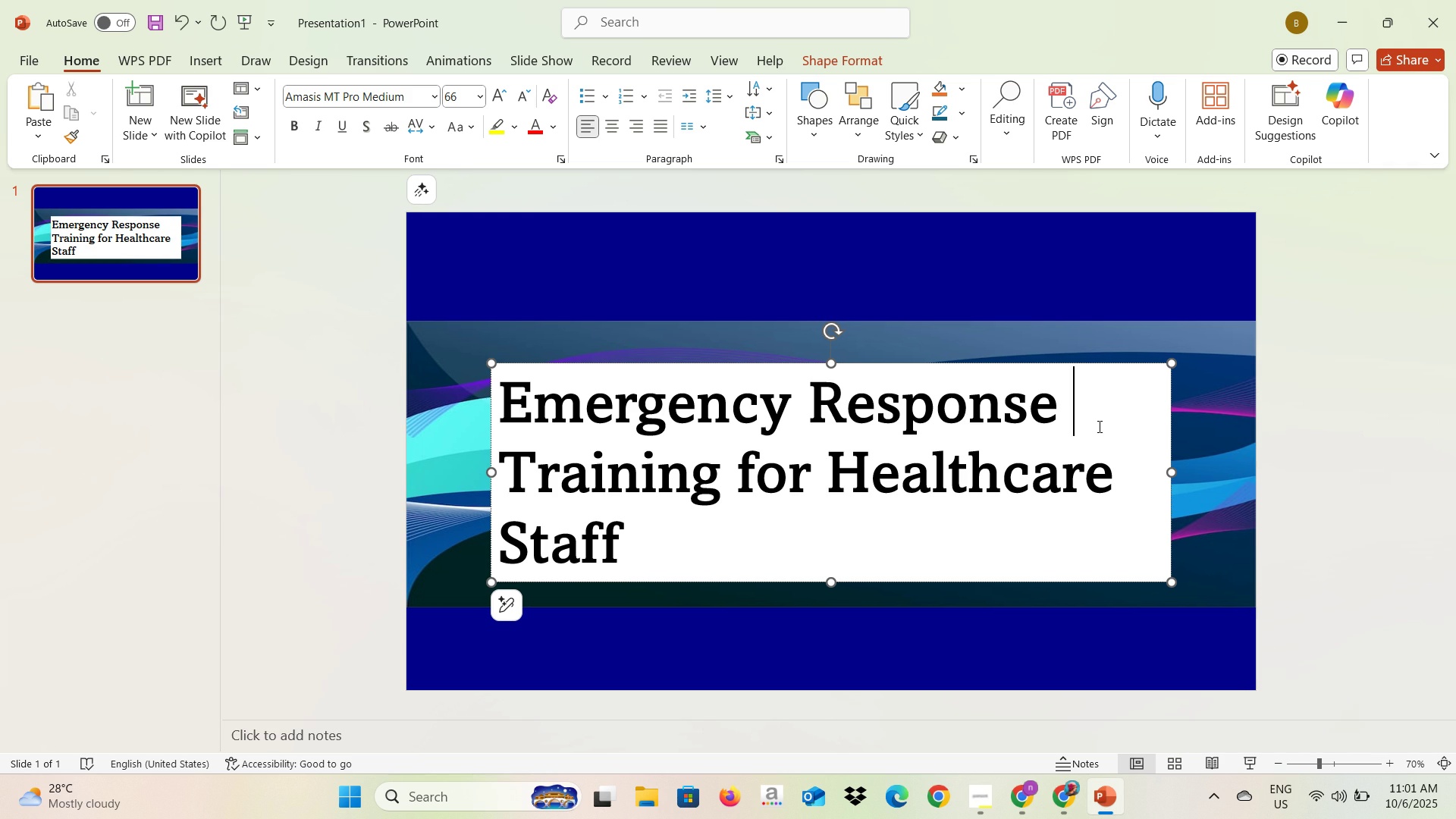 
left_click([1098, 426])
 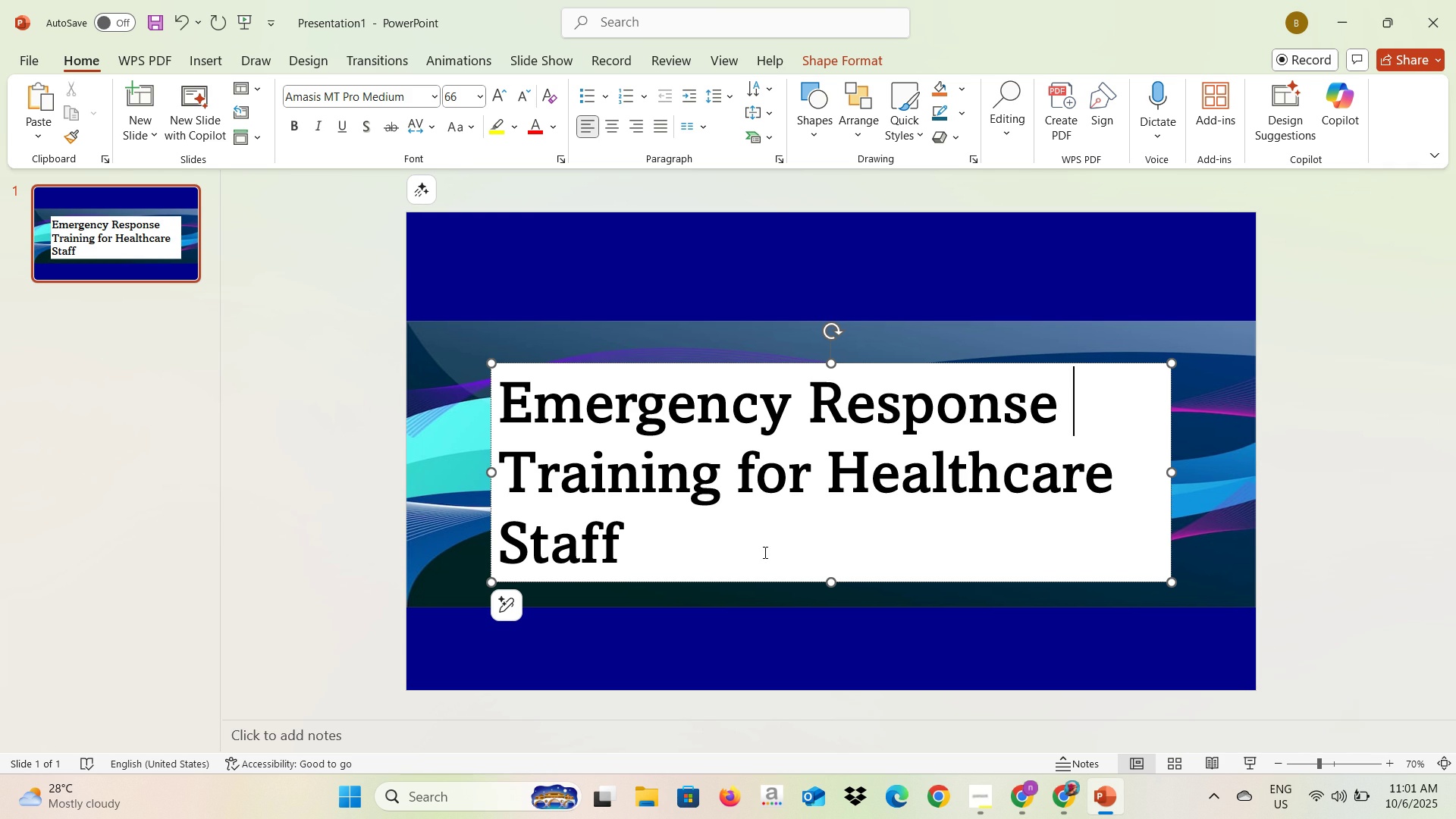 
left_click([761, 553])
 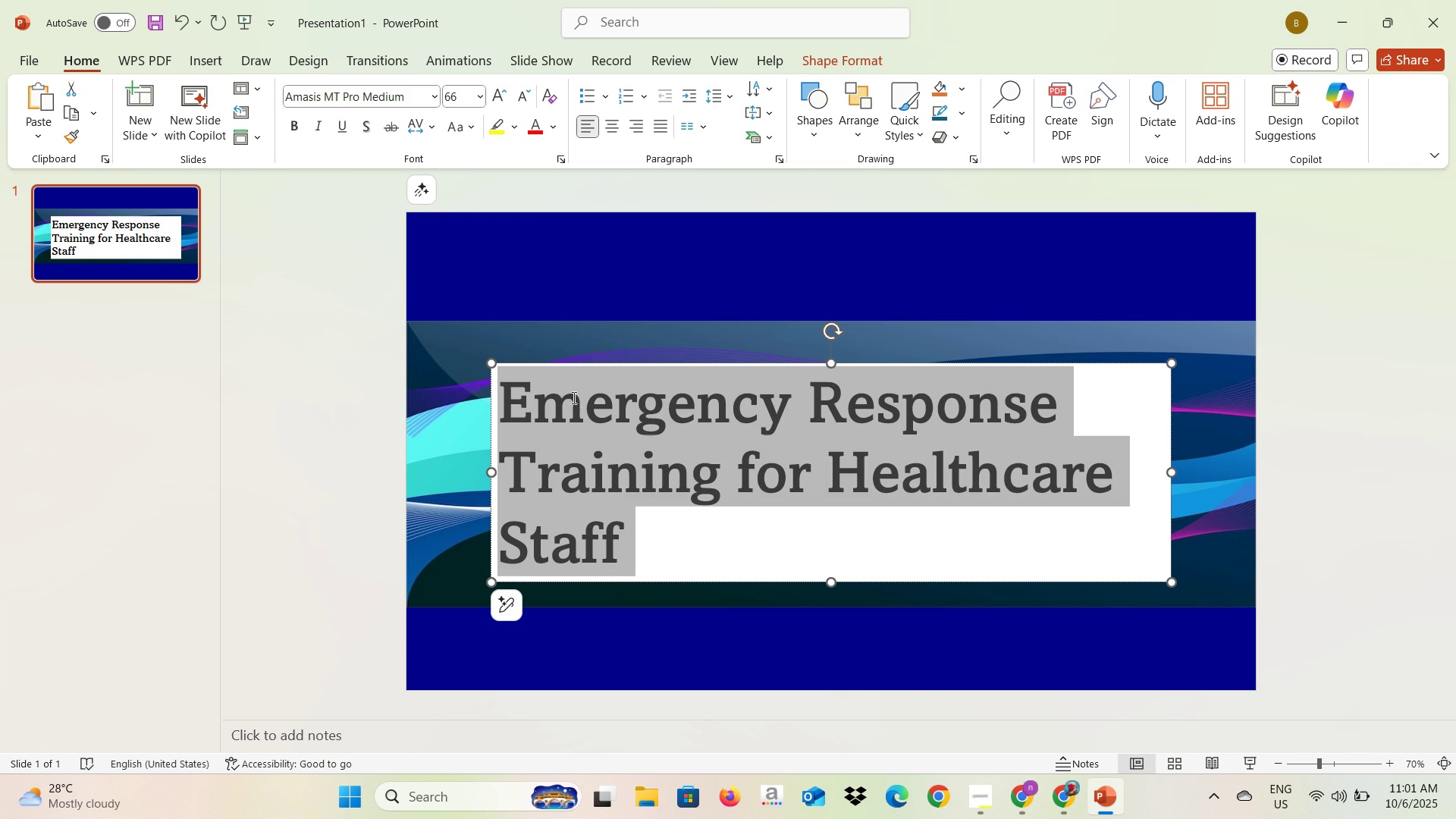 
mouse_move([594, 385])
 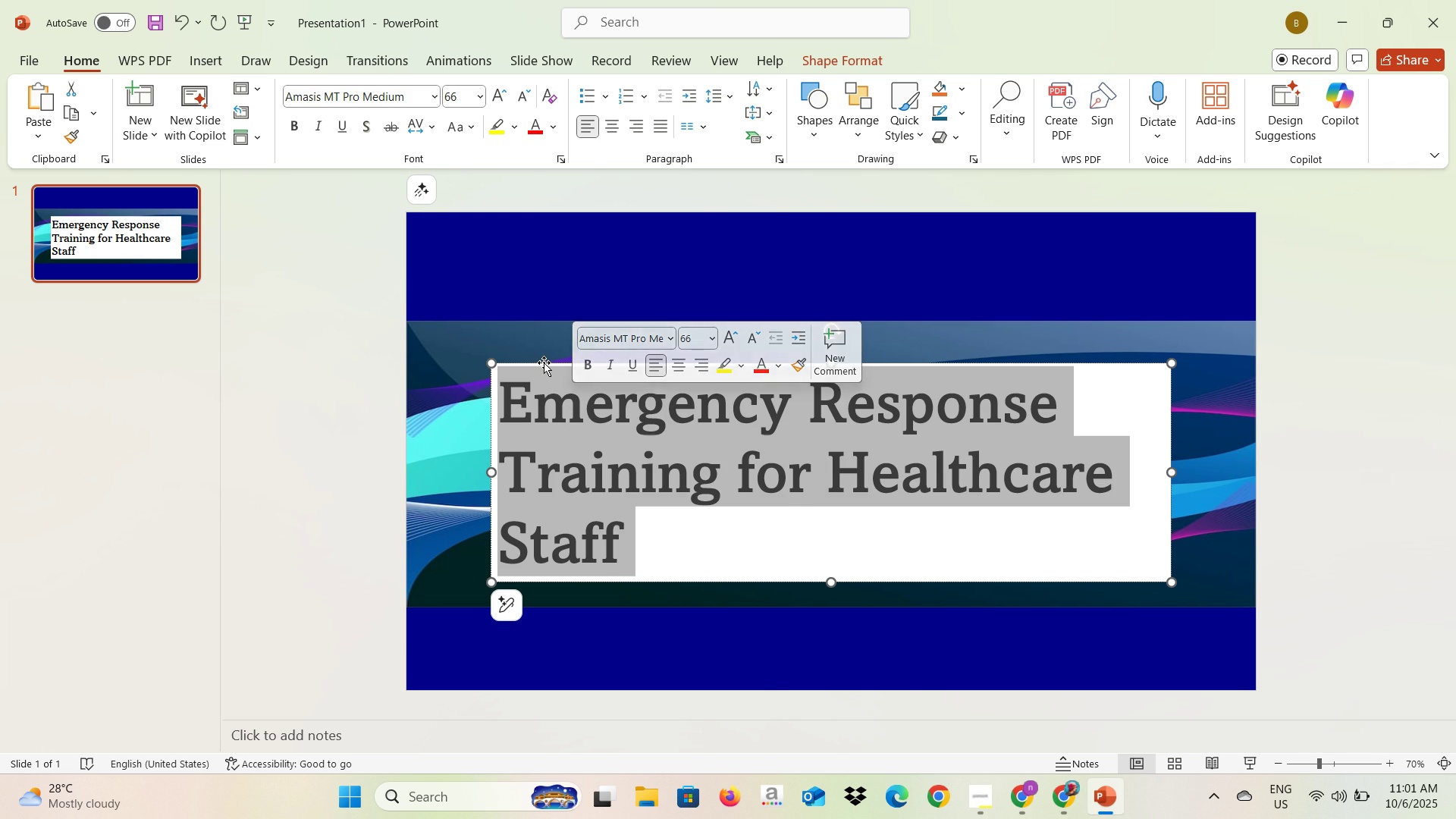 
right_click([544, 362])
 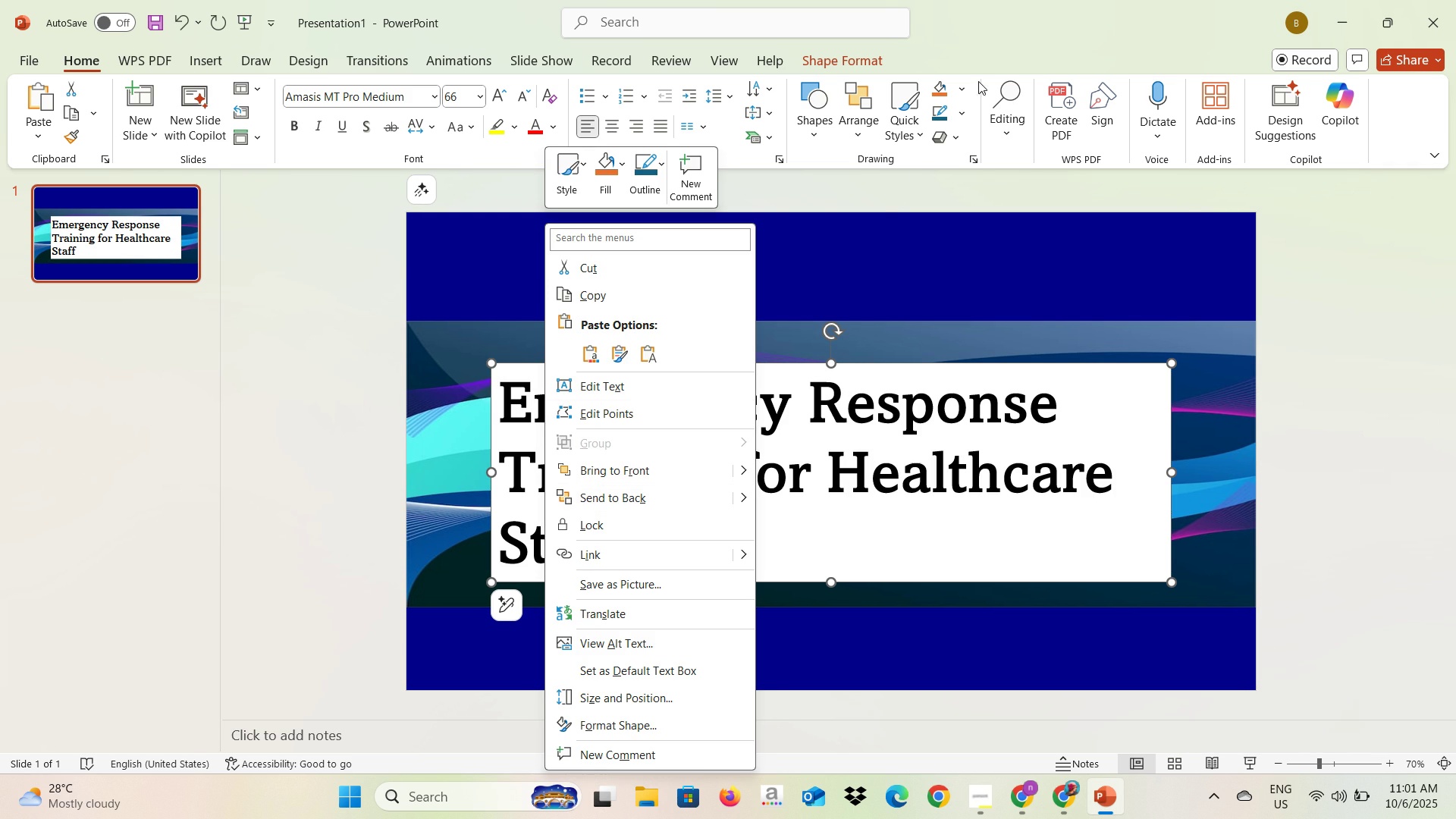 
left_click([950, 90])
 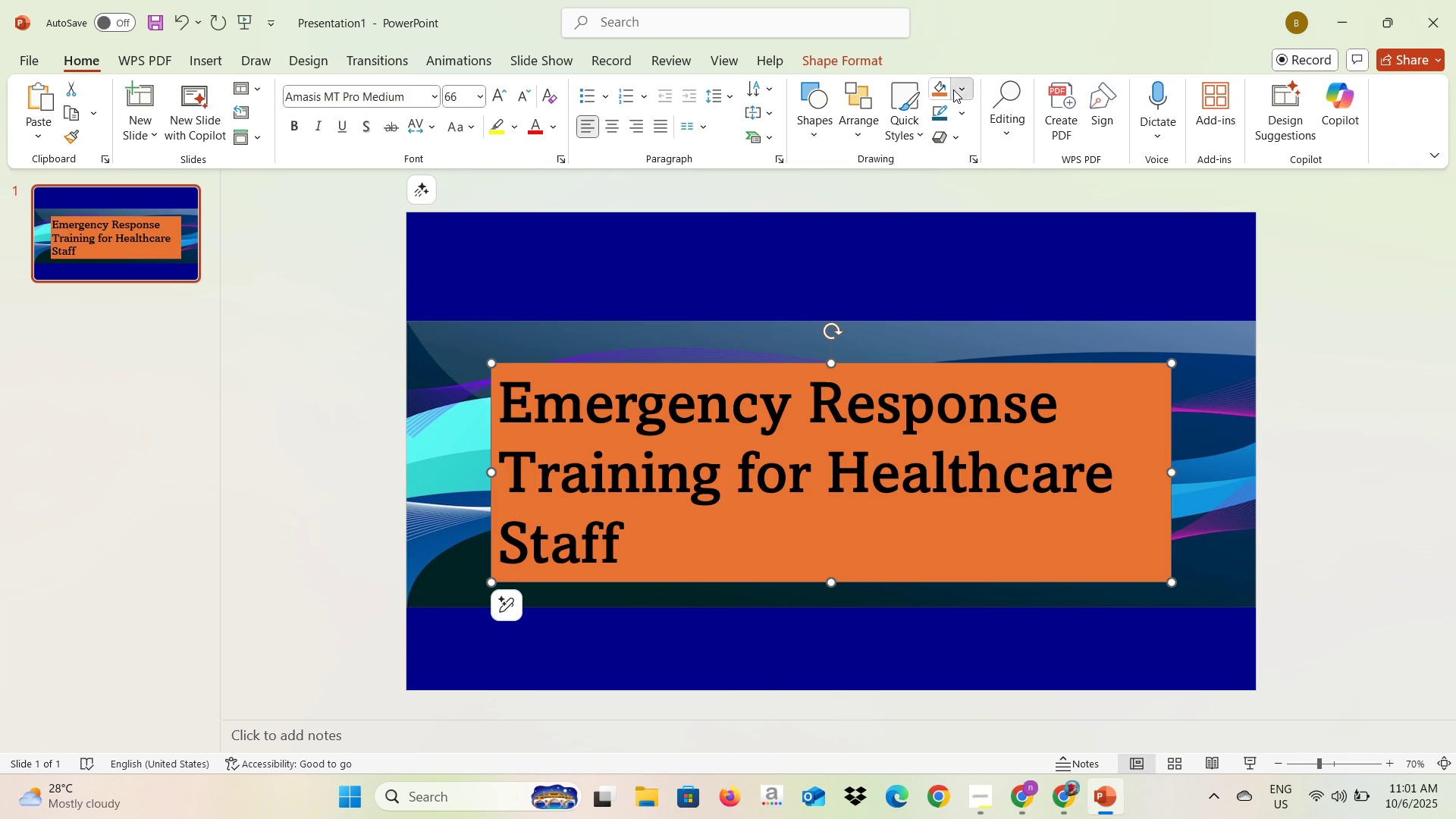 
left_click([953, 89])
 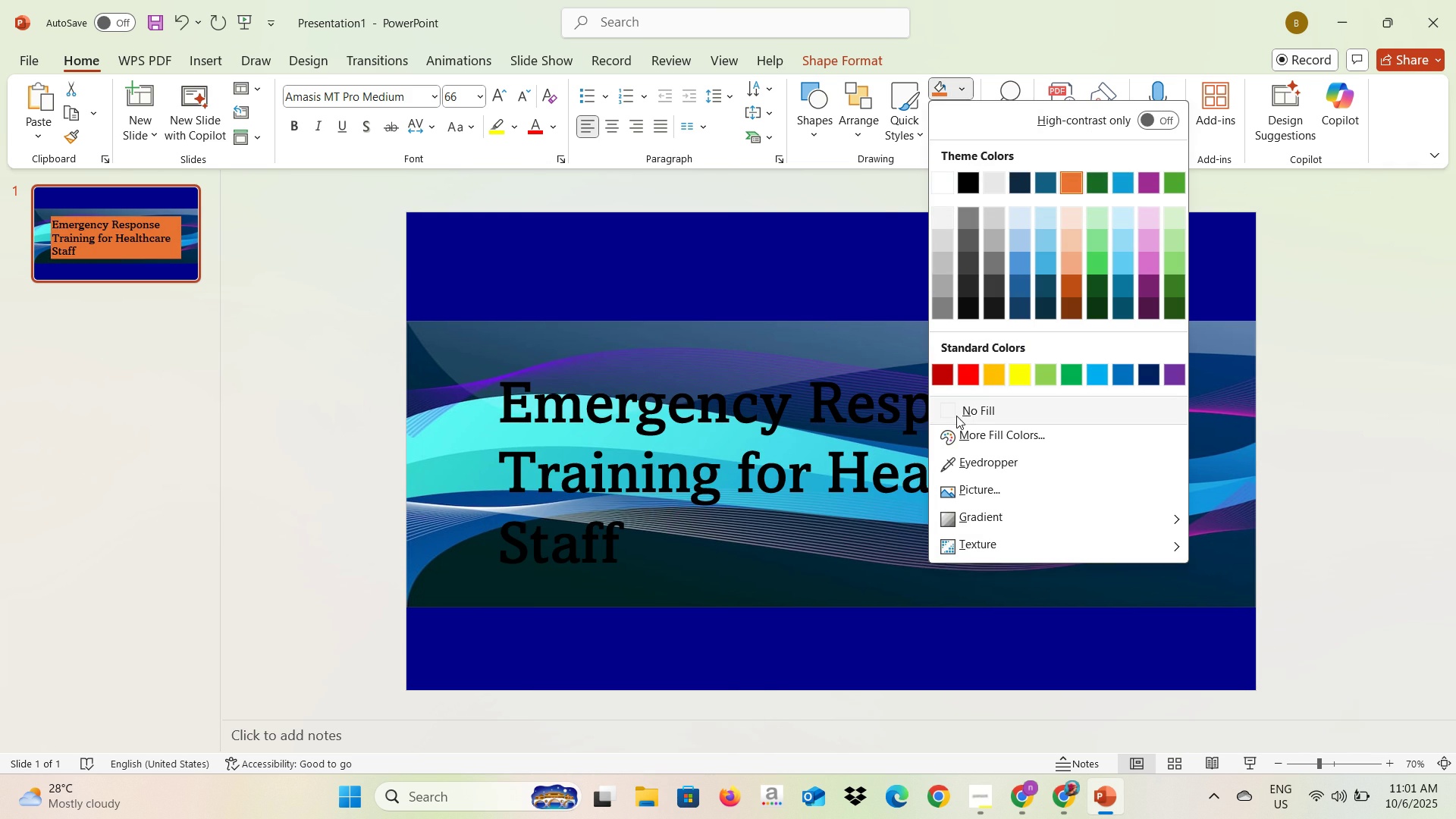 
left_click([956, 416])
 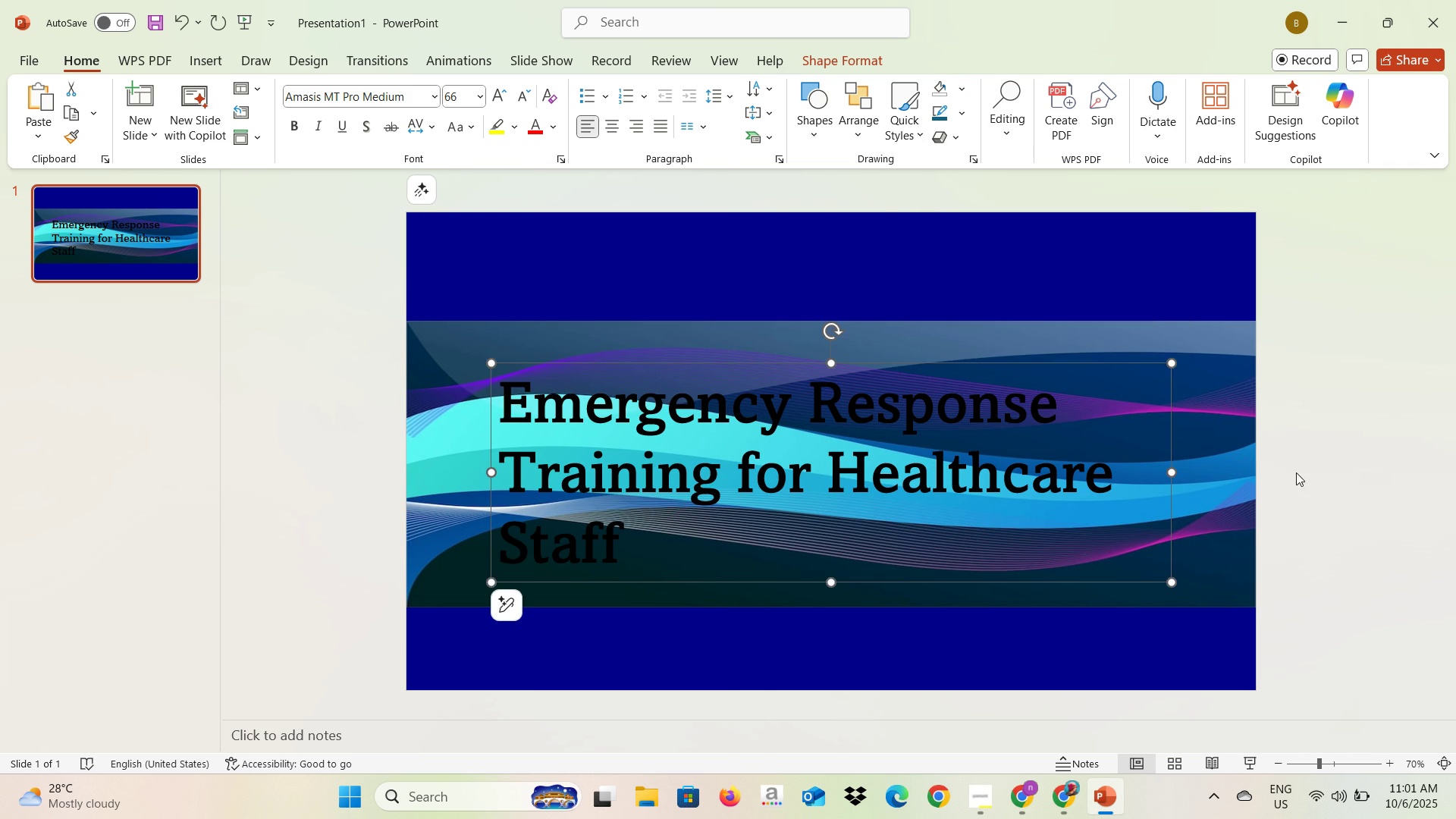 
left_click([1296, 472])
 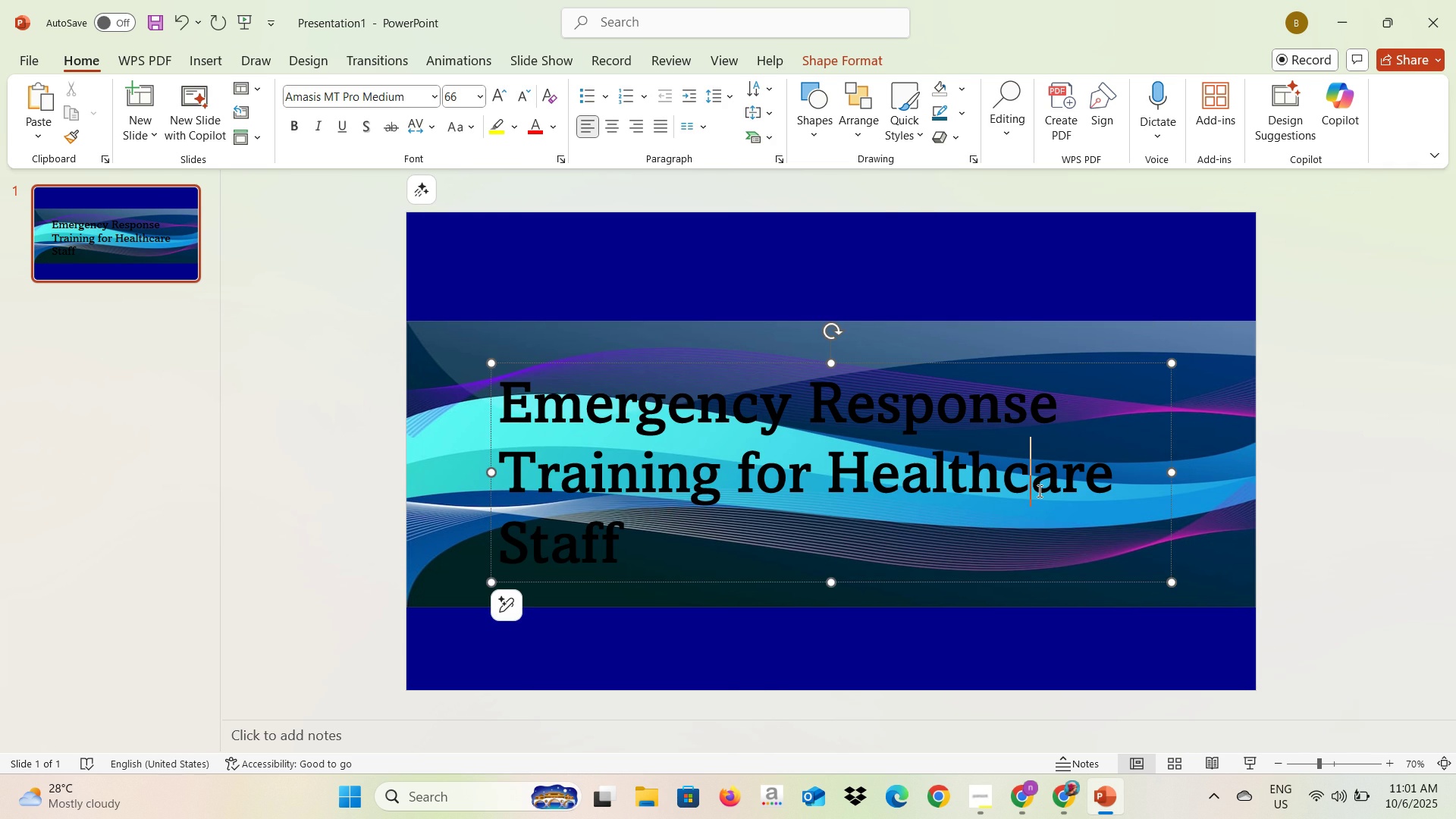 
left_click([1038, 491])
 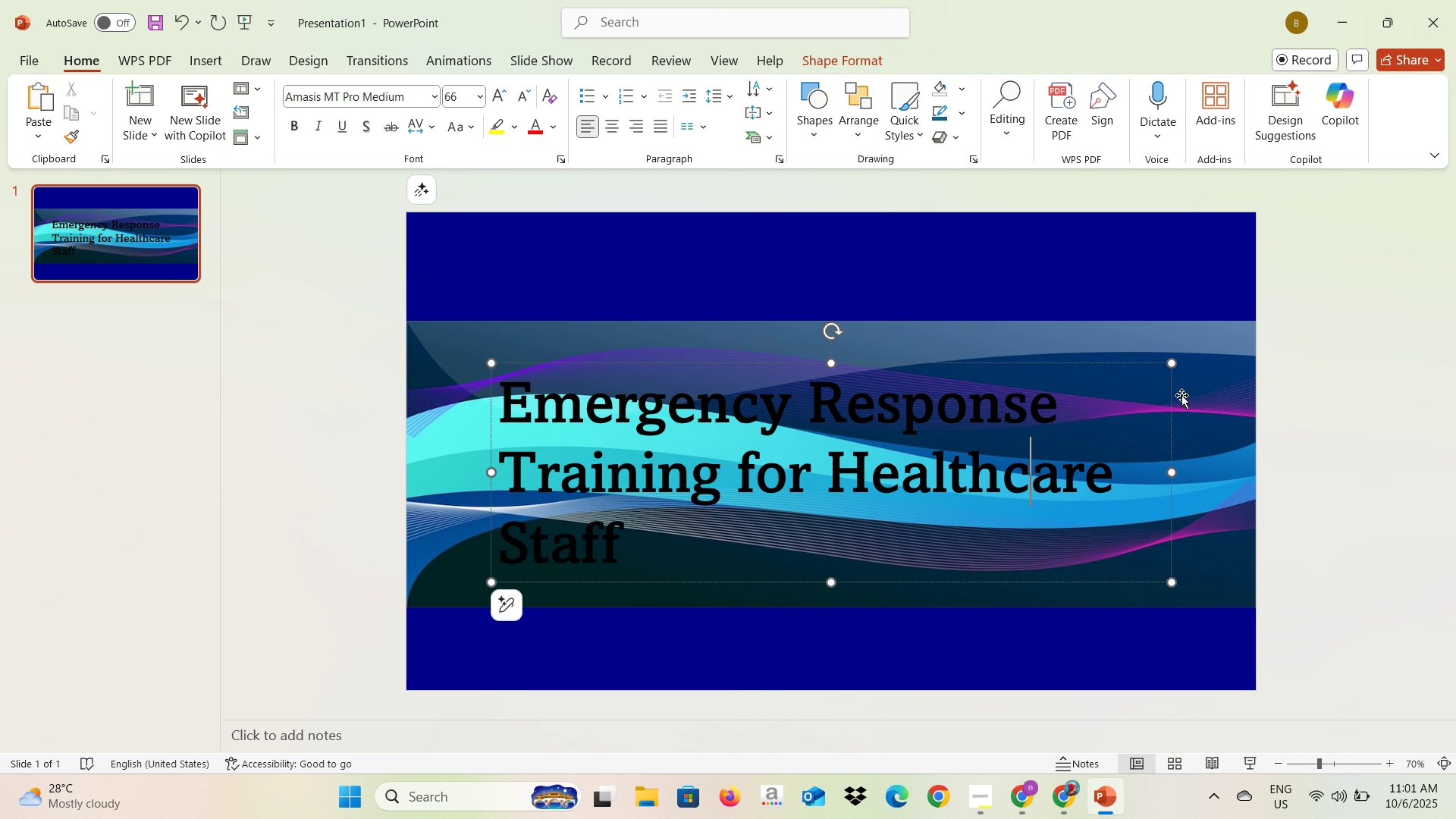 
left_click([1185, 398])